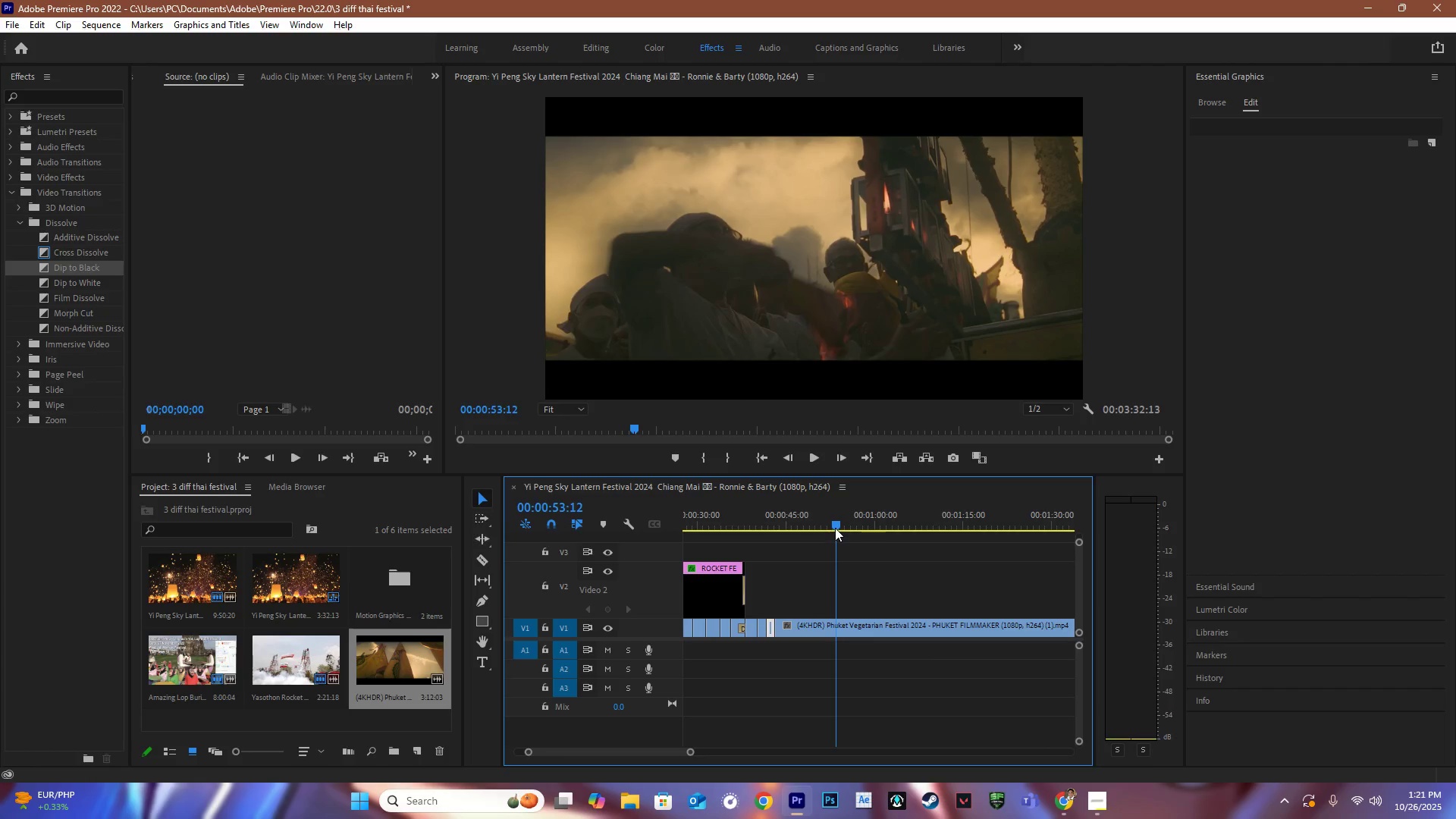 
left_click_drag(start_coordinate=[835, 527], to_coordinate=[872, 522])
 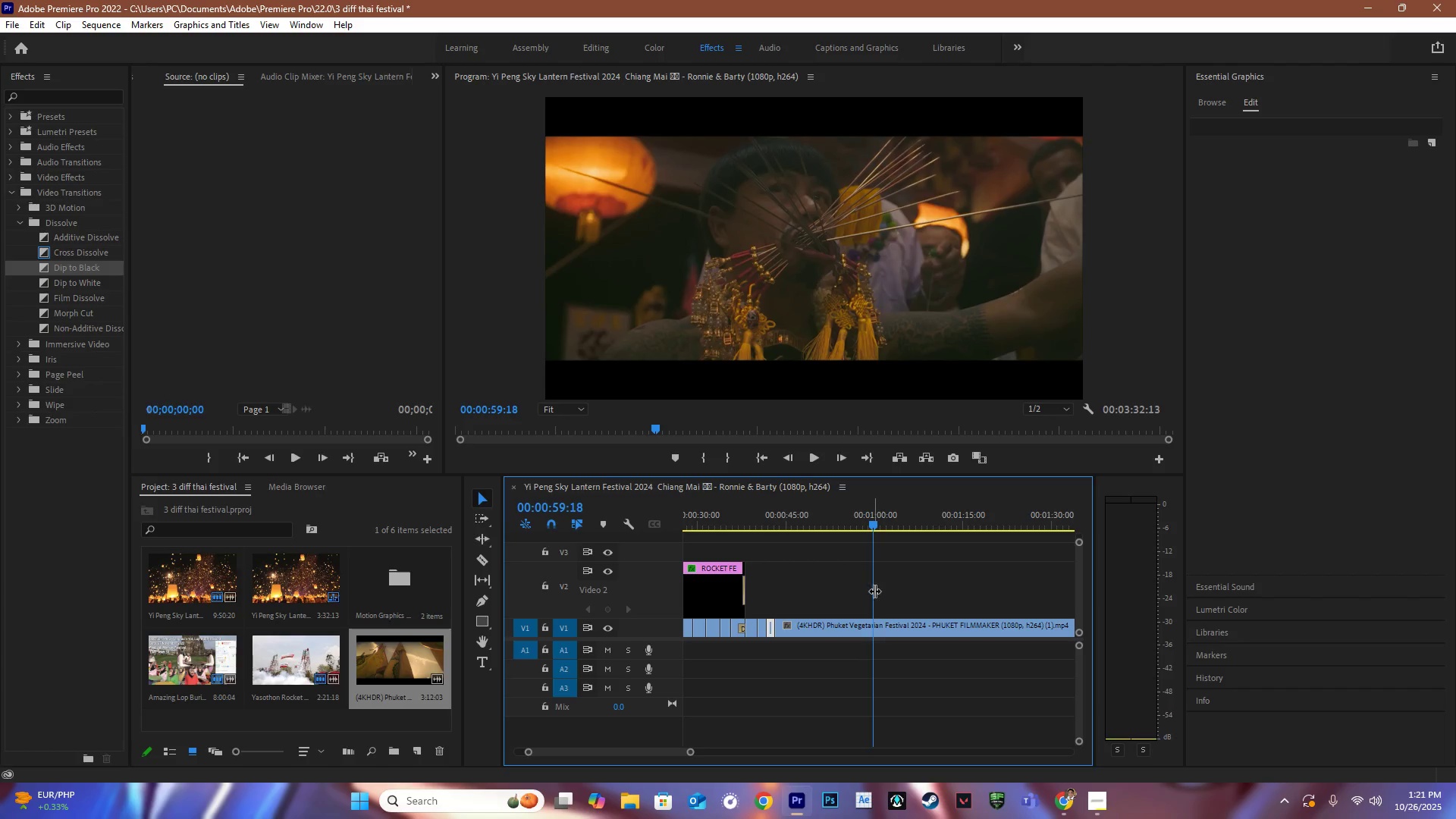 
key(C)
 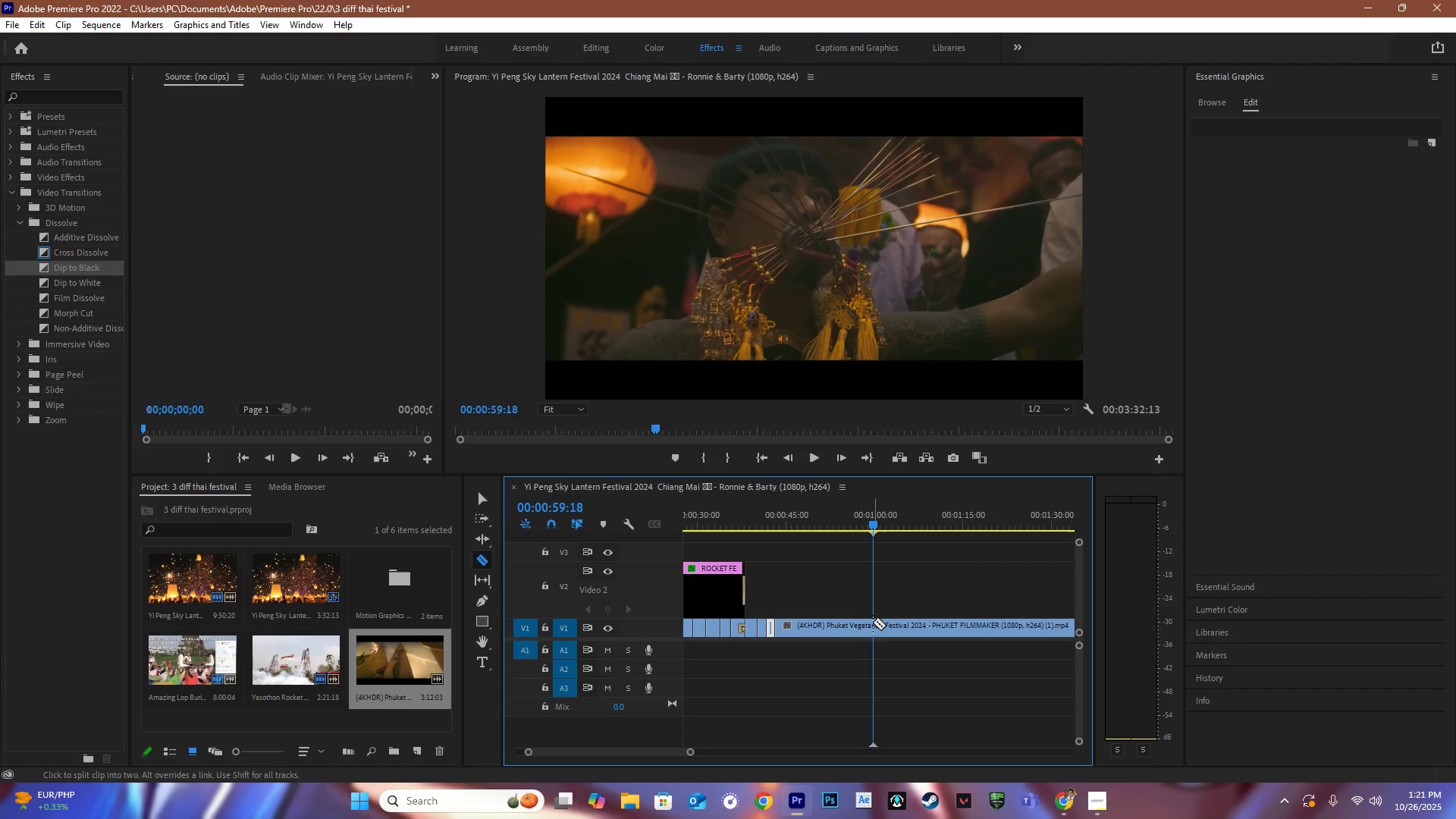 
left_click([873, 622])
 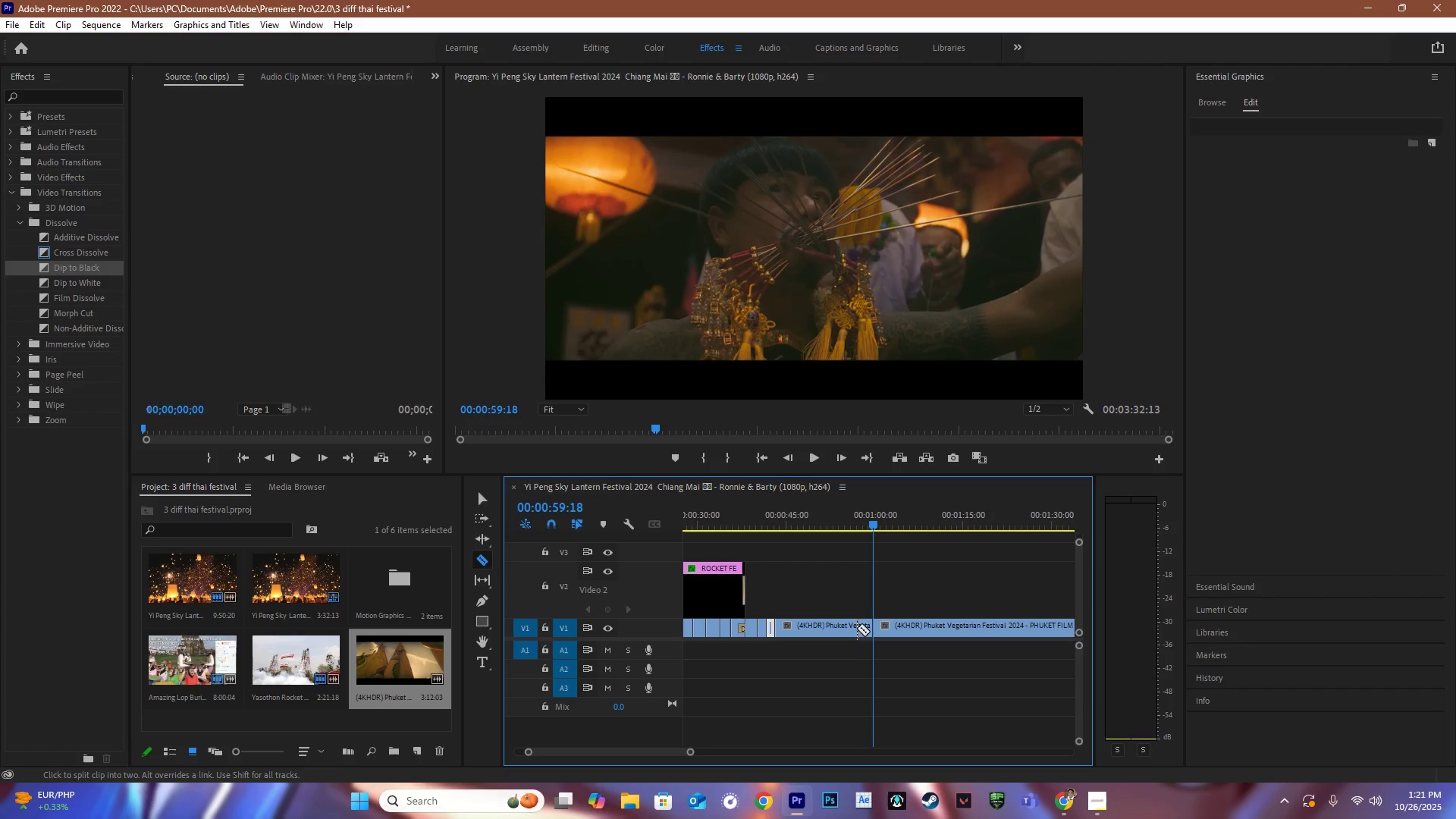 
key(V)
 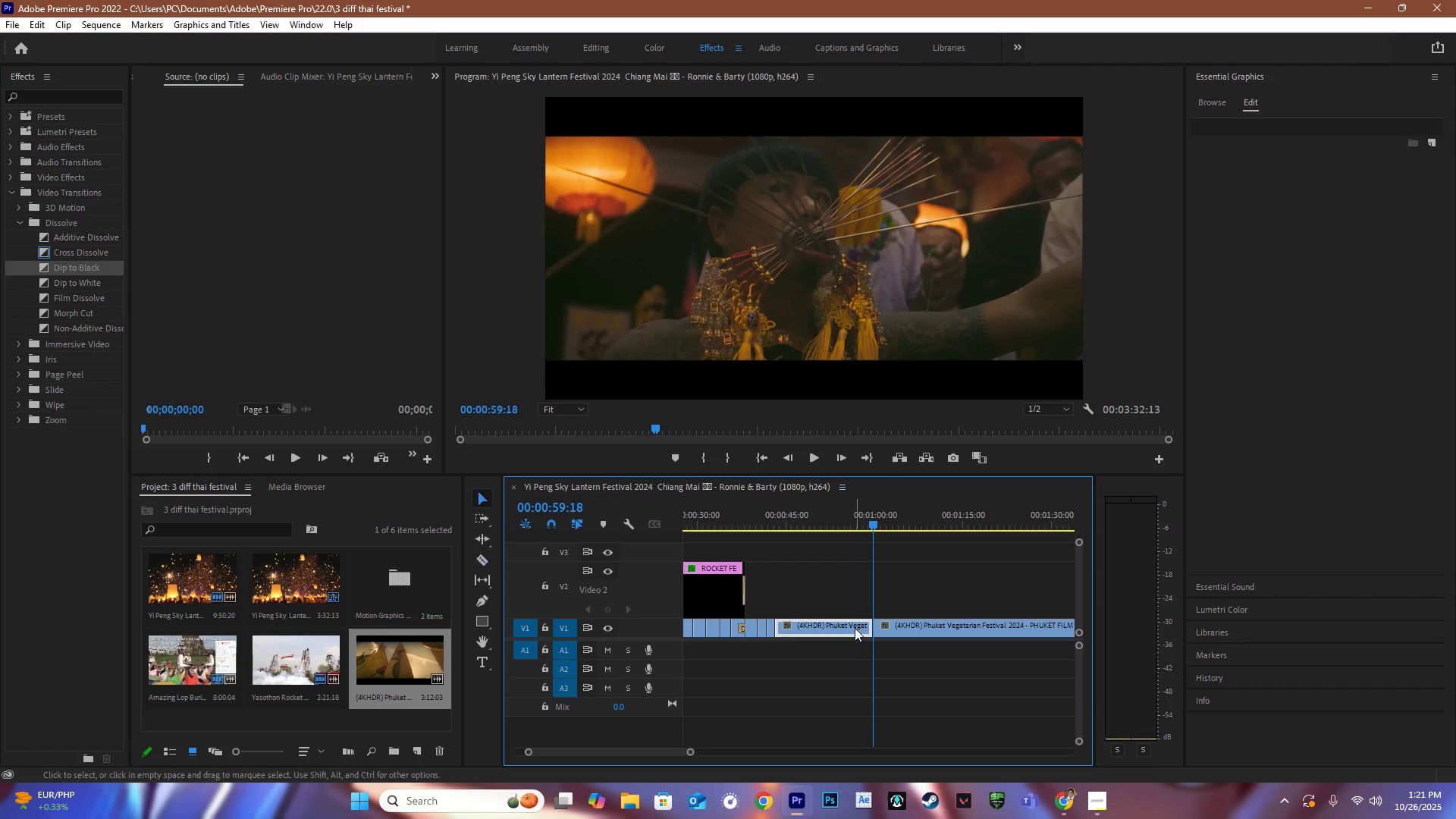 
double_click([855, 628])
 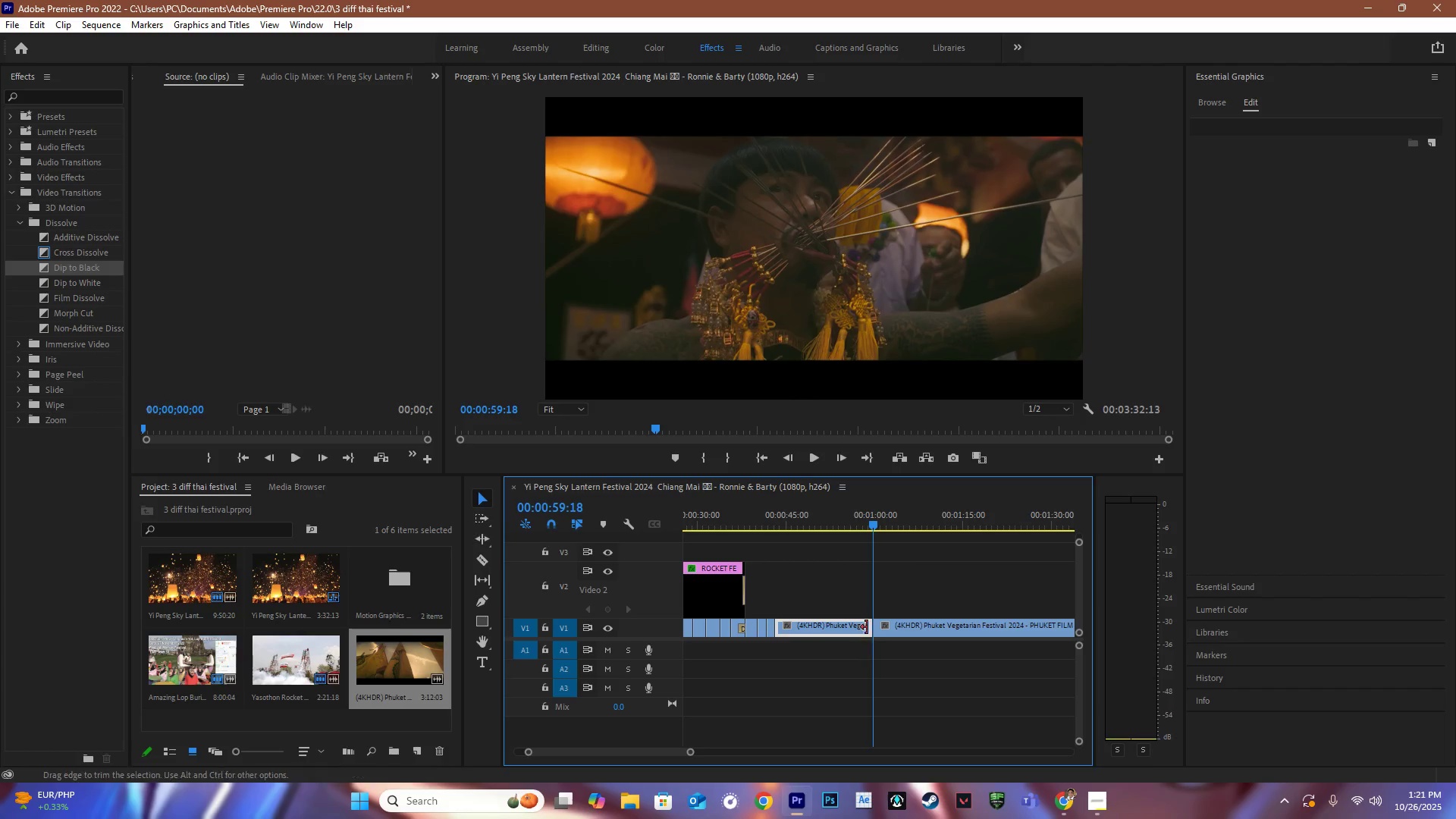 
key(Backspace)
 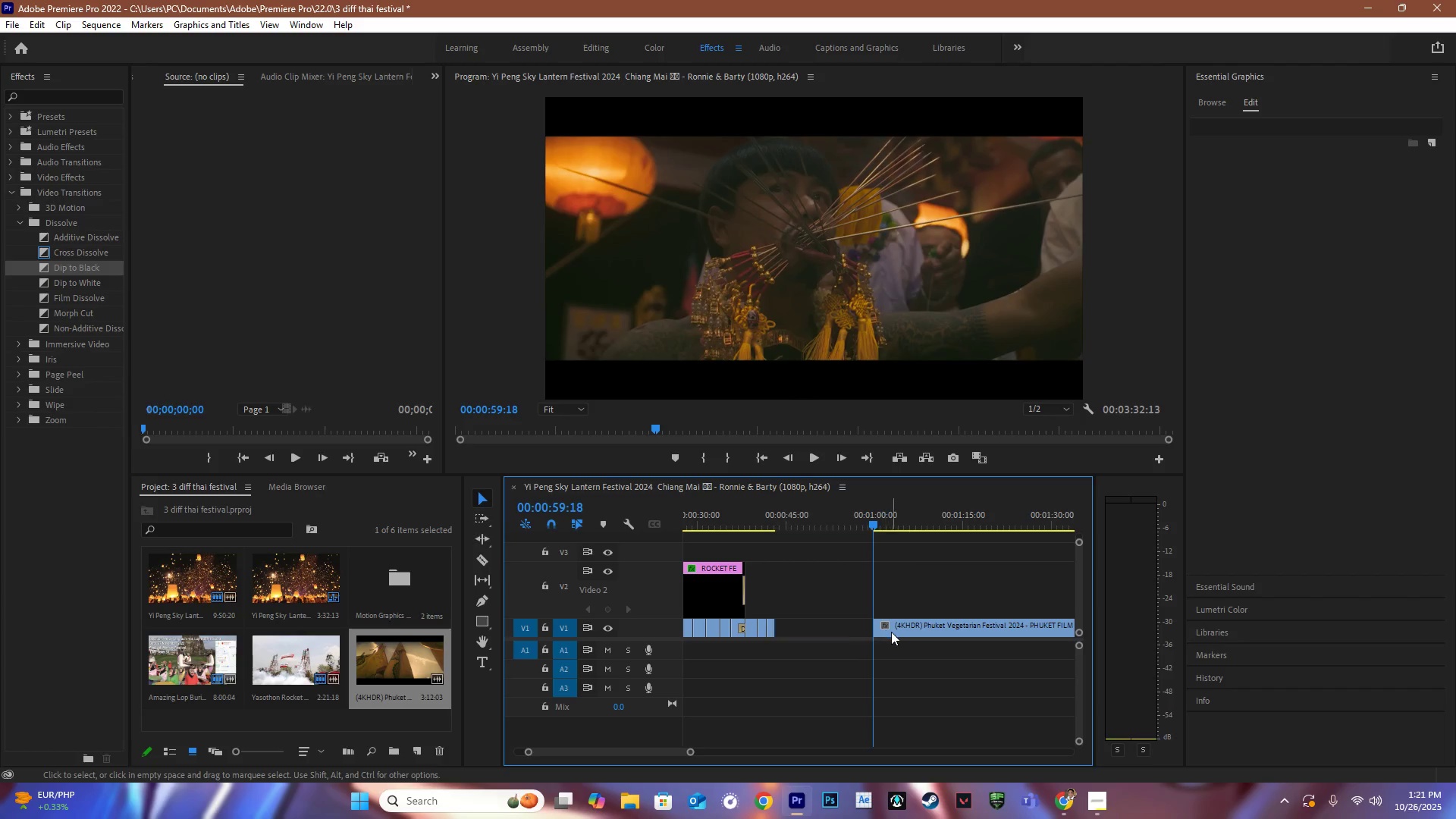 
left_click_drag(start_coordinate=[891, 632], to_coordinate=[802, 629])
 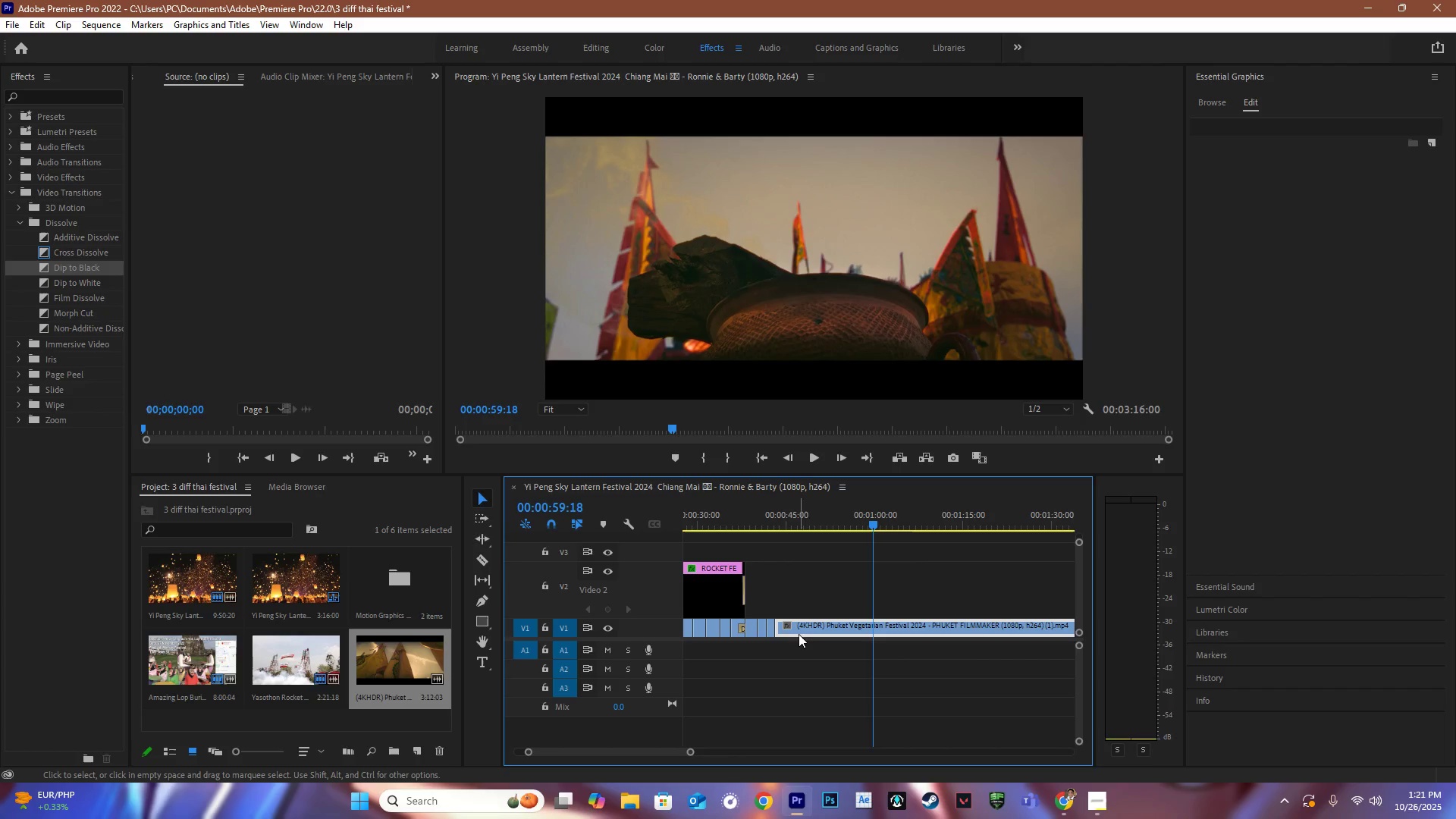 
hold_key(key=AltLeft, duration=0.59)
scroll: coordinate [795, 624], scroll_direction: up, amount: 9.0
 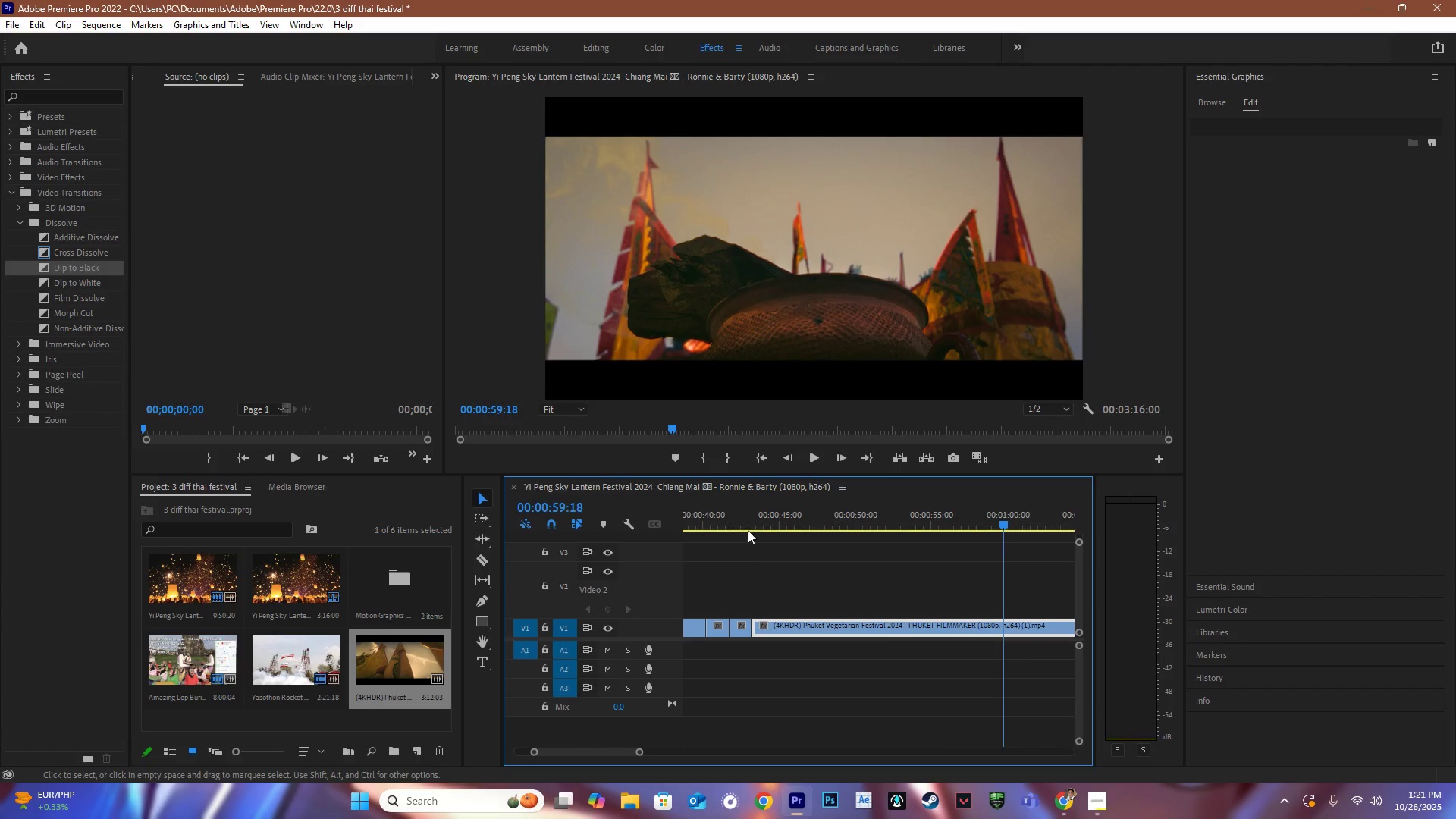 
left_click_drag(start_coordinate=[737, 517], to_coordinate=[774, 528])
 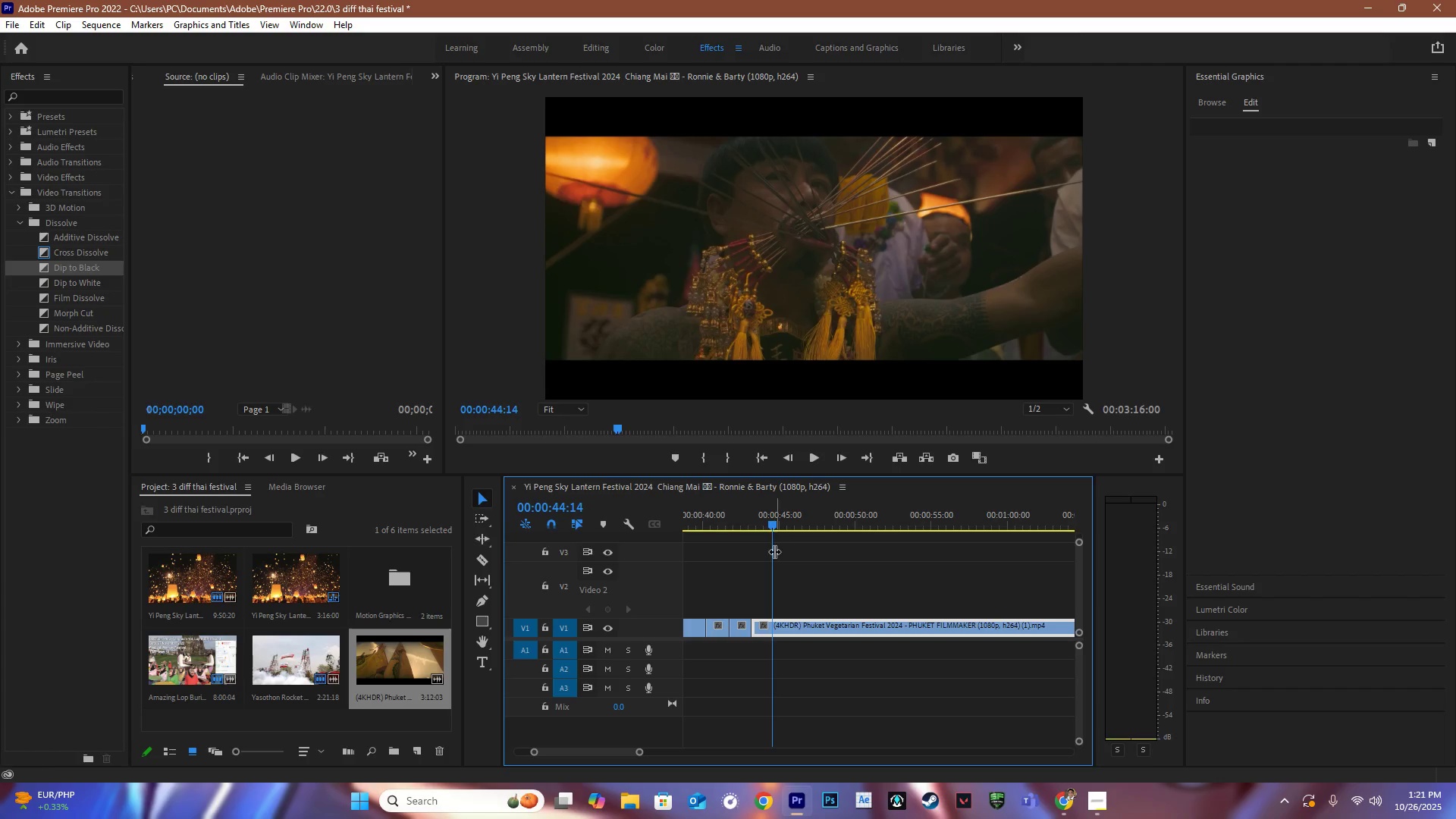 
key(C)
 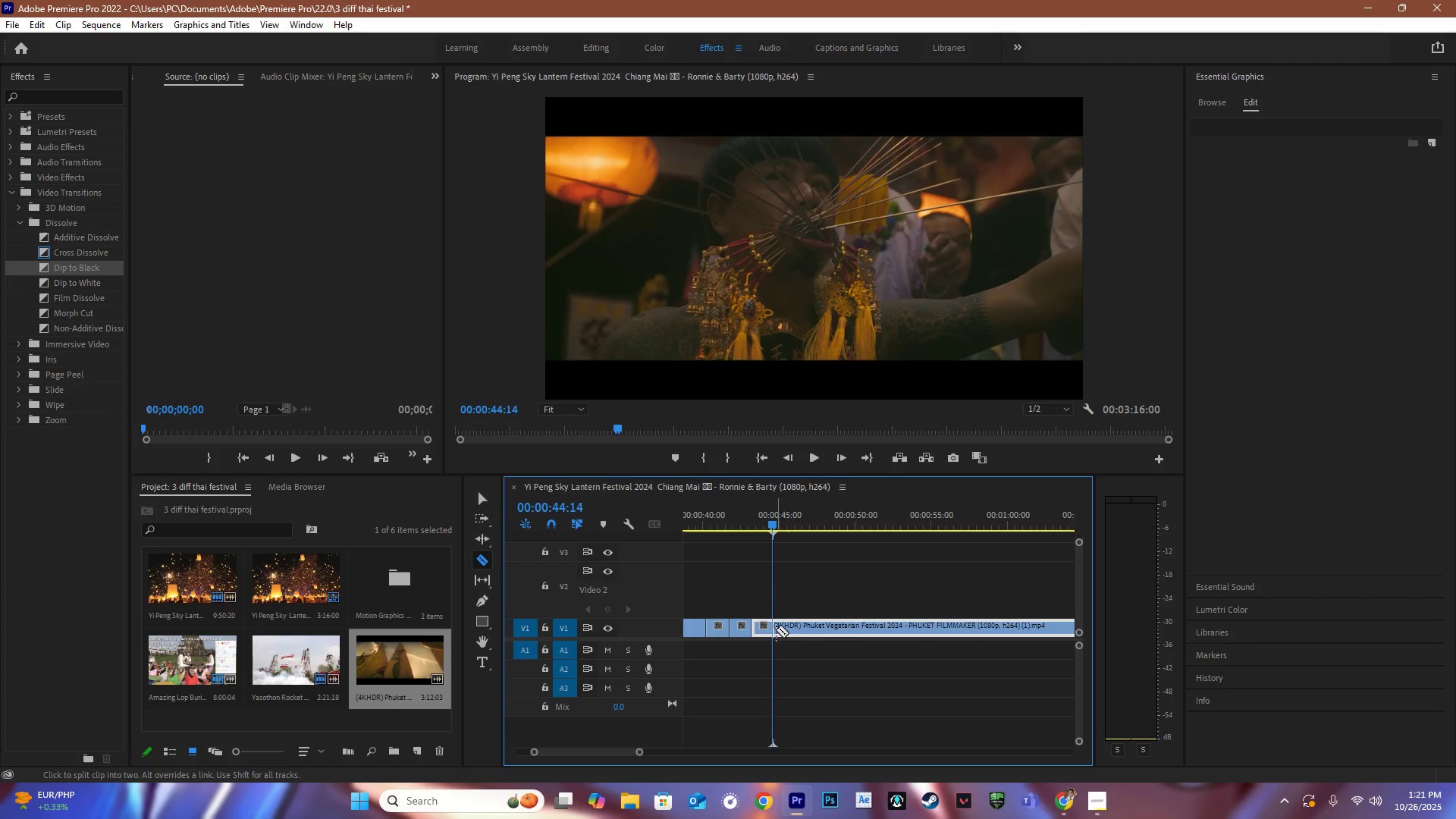 
left_click([776, 629])
 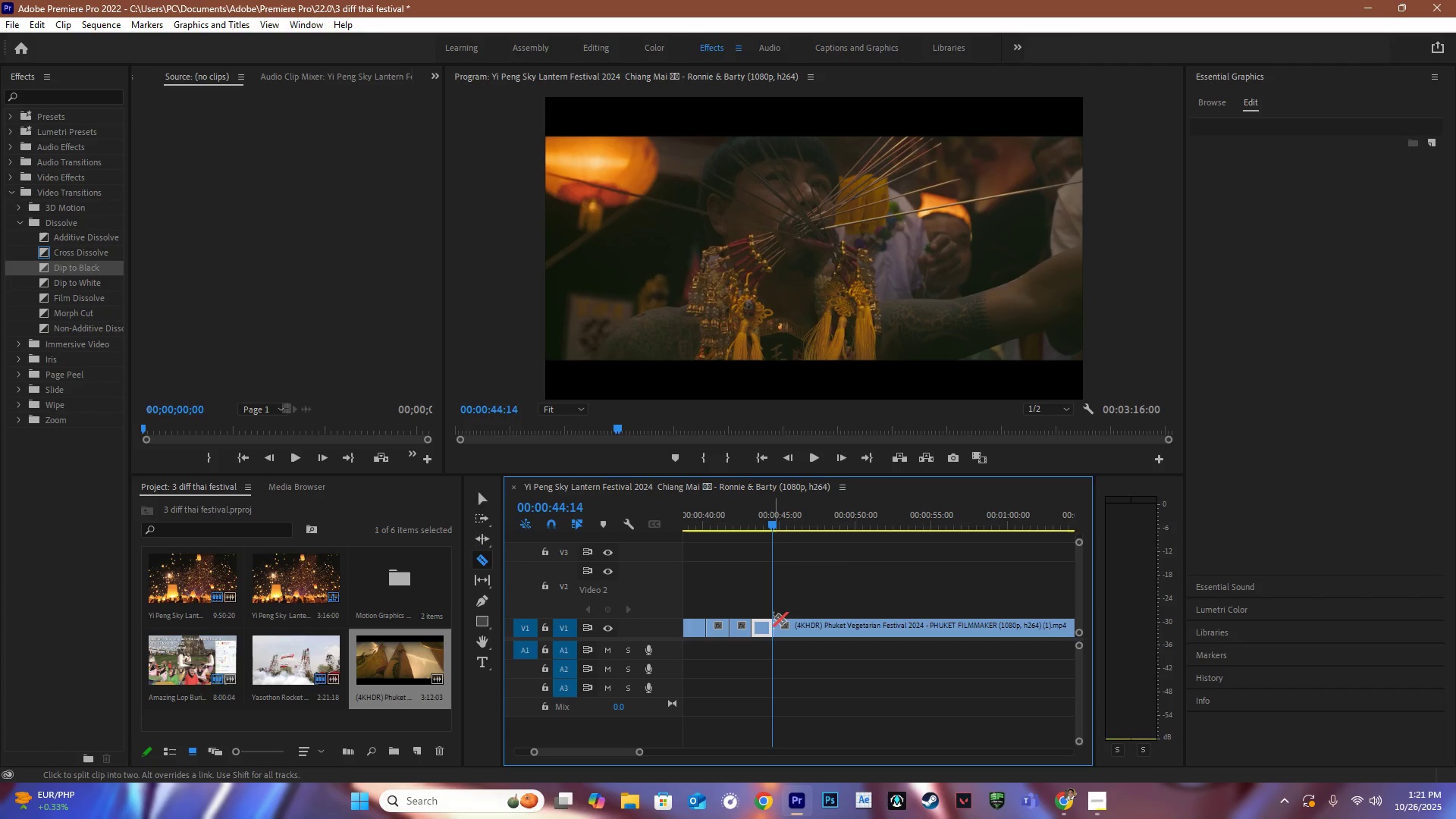 
key(V)
 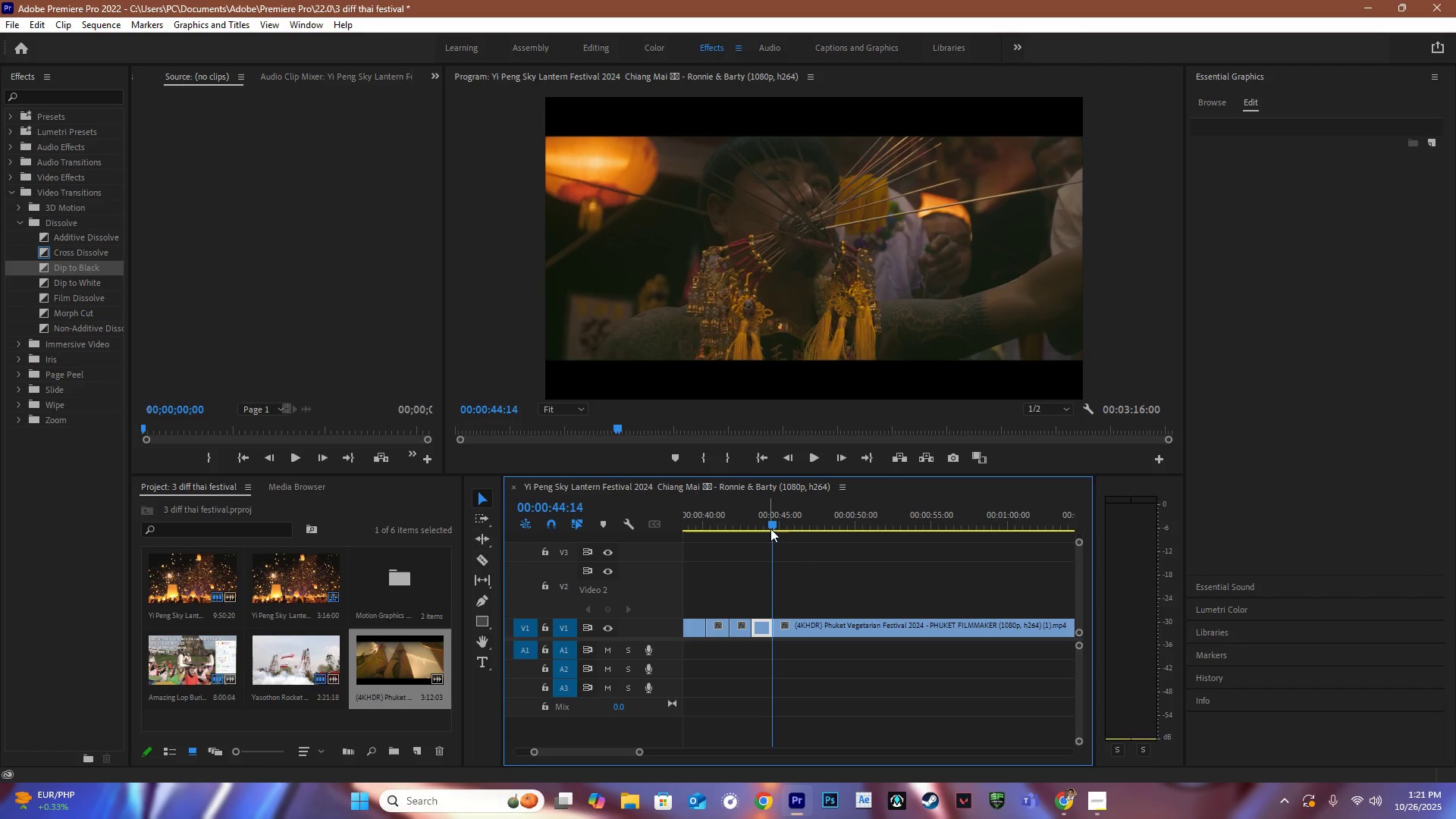 
left_click_drag(start_coordinate=[766, 523], to_coordinate=[852, 541])
 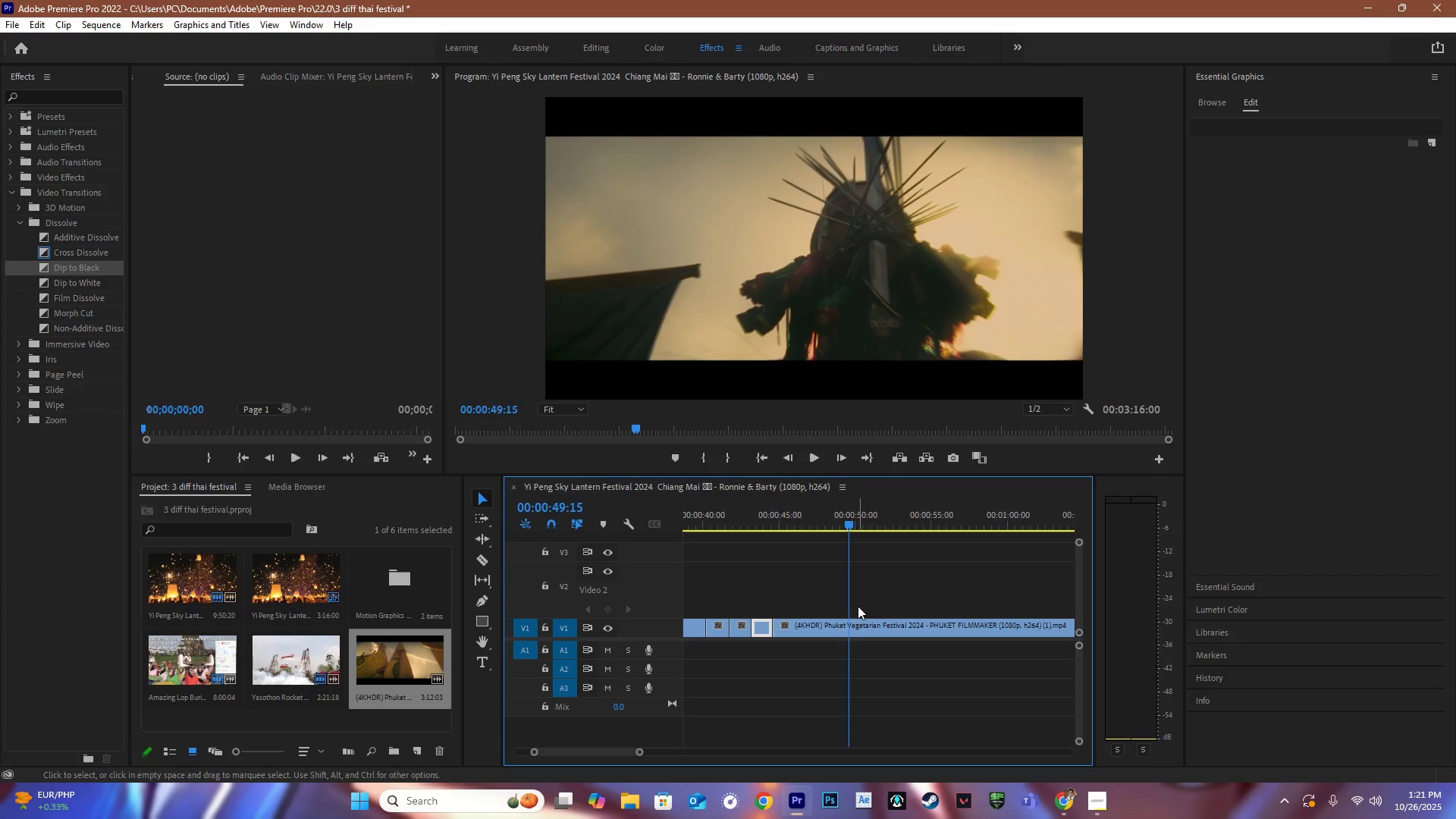 
type(CV)
 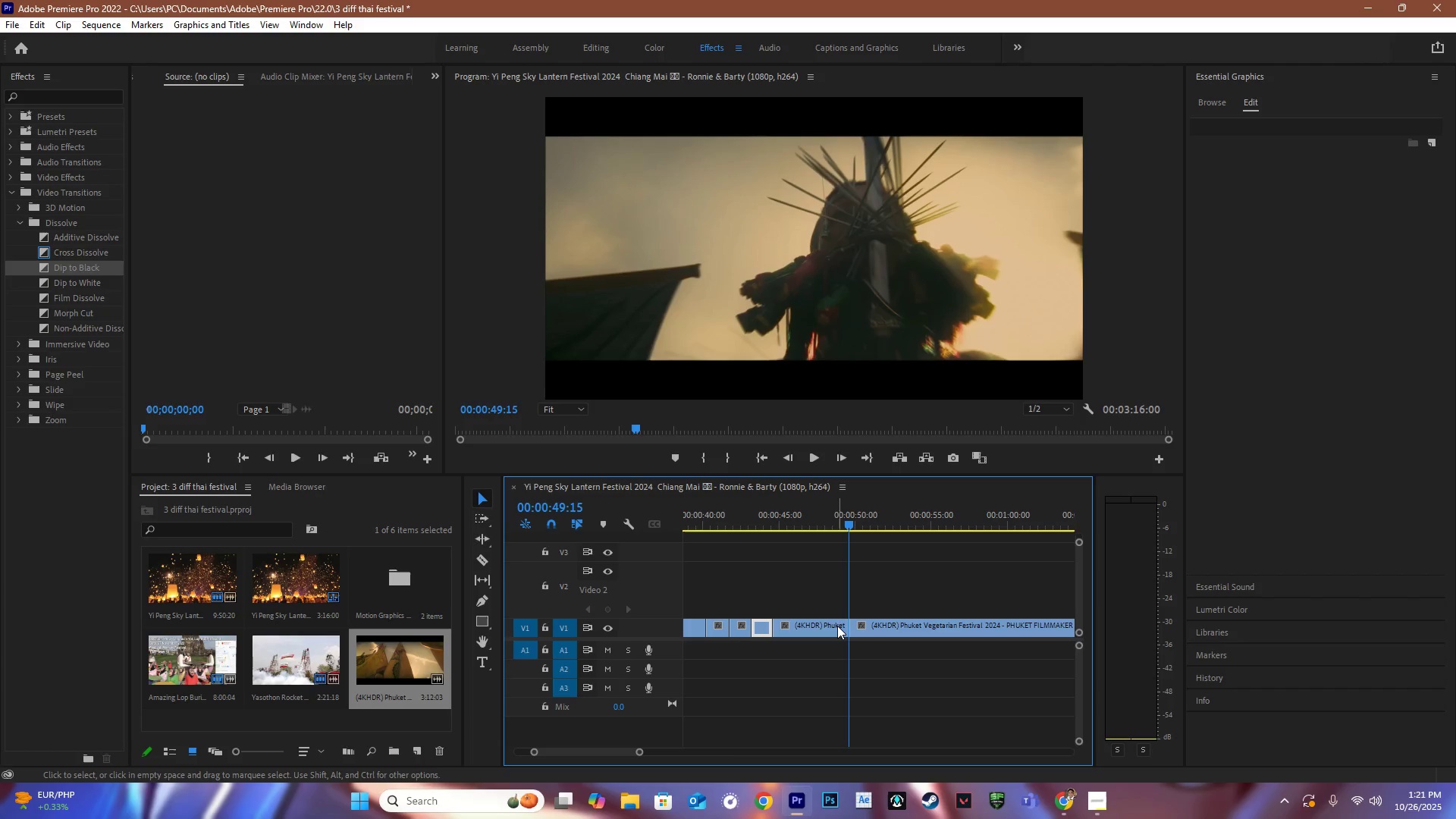 
double_click([837, 626])
 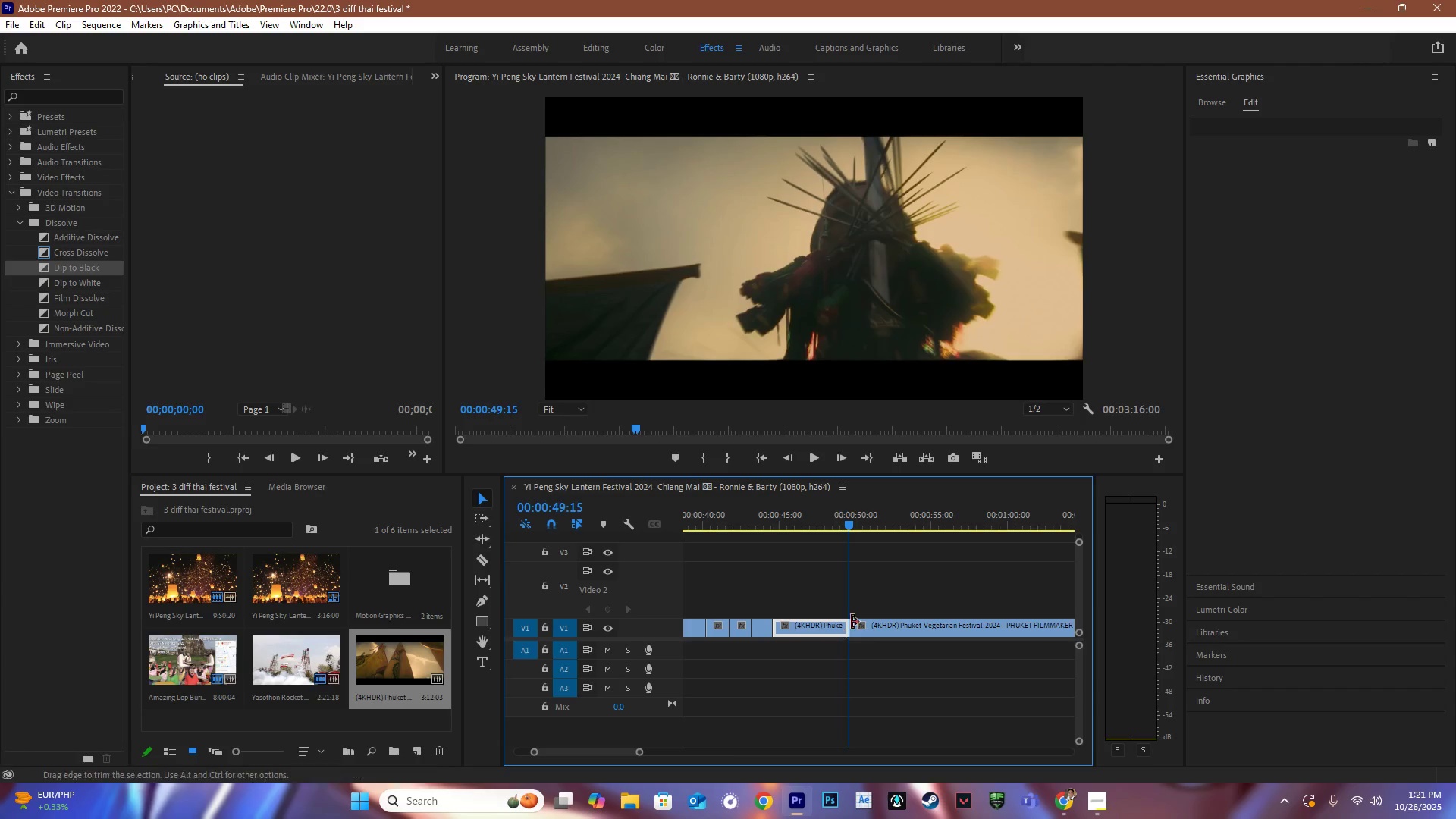 
key(Backspace)
 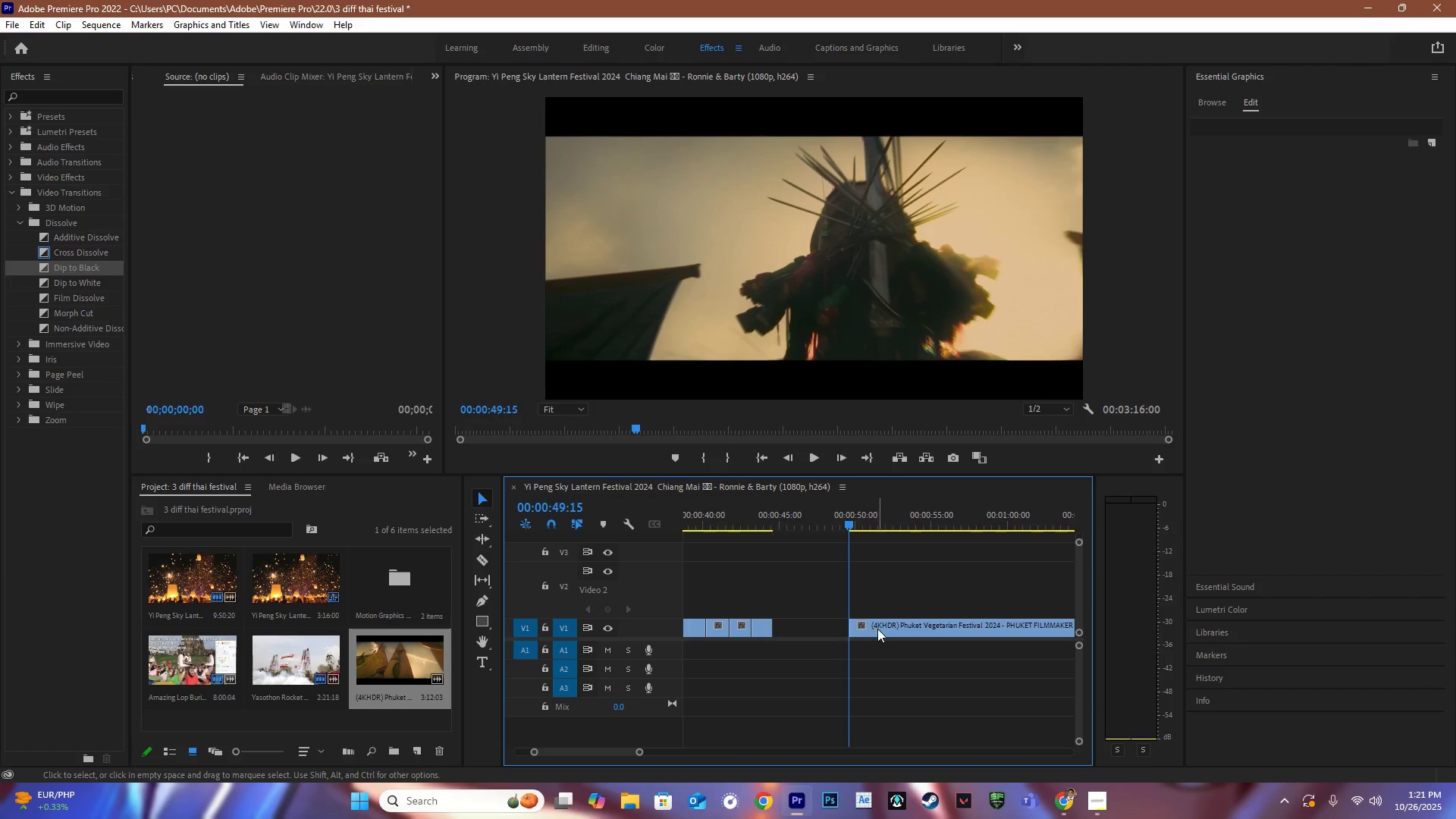 
left_click_drag(start_coordinate=[877, 629], to_coordinate=[808, 629])
 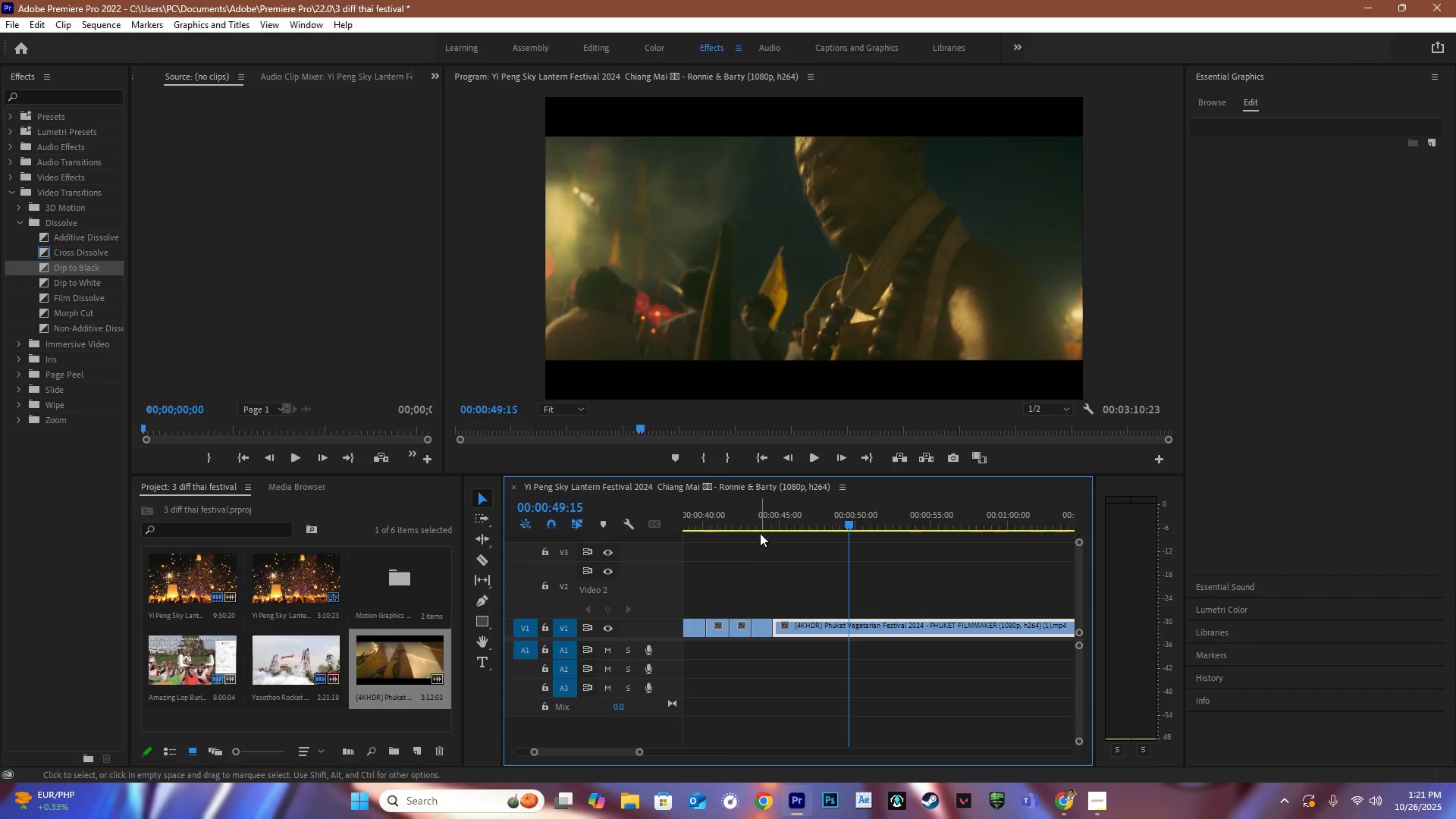 
left_click_drag(start_coordinate=[764, 529], to_coordinate=[798, 535])
 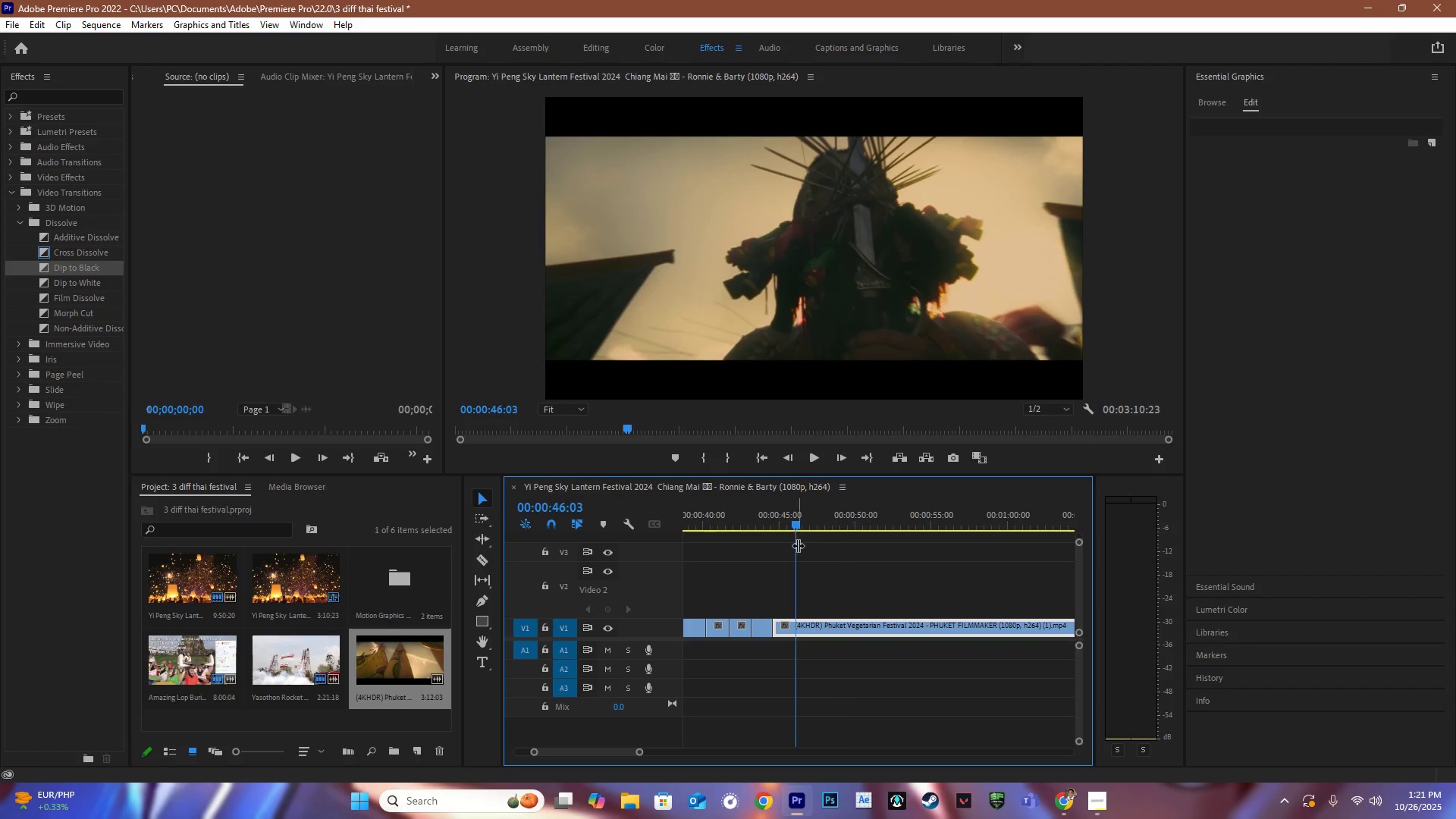 
type(CV)
 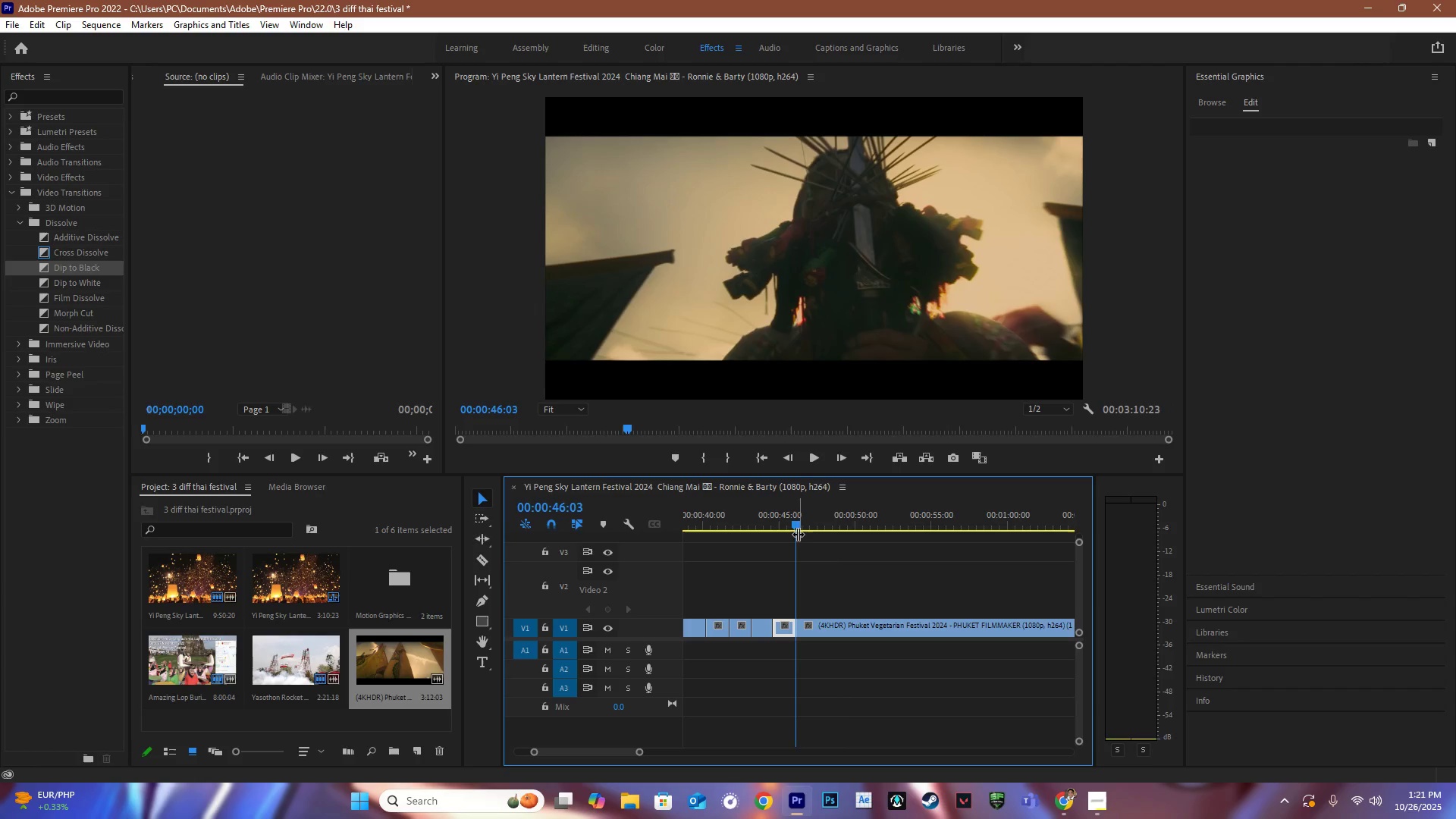 
left_click_drag(start_coordinate=[796, 532], to_coordinate=[977, 570])
 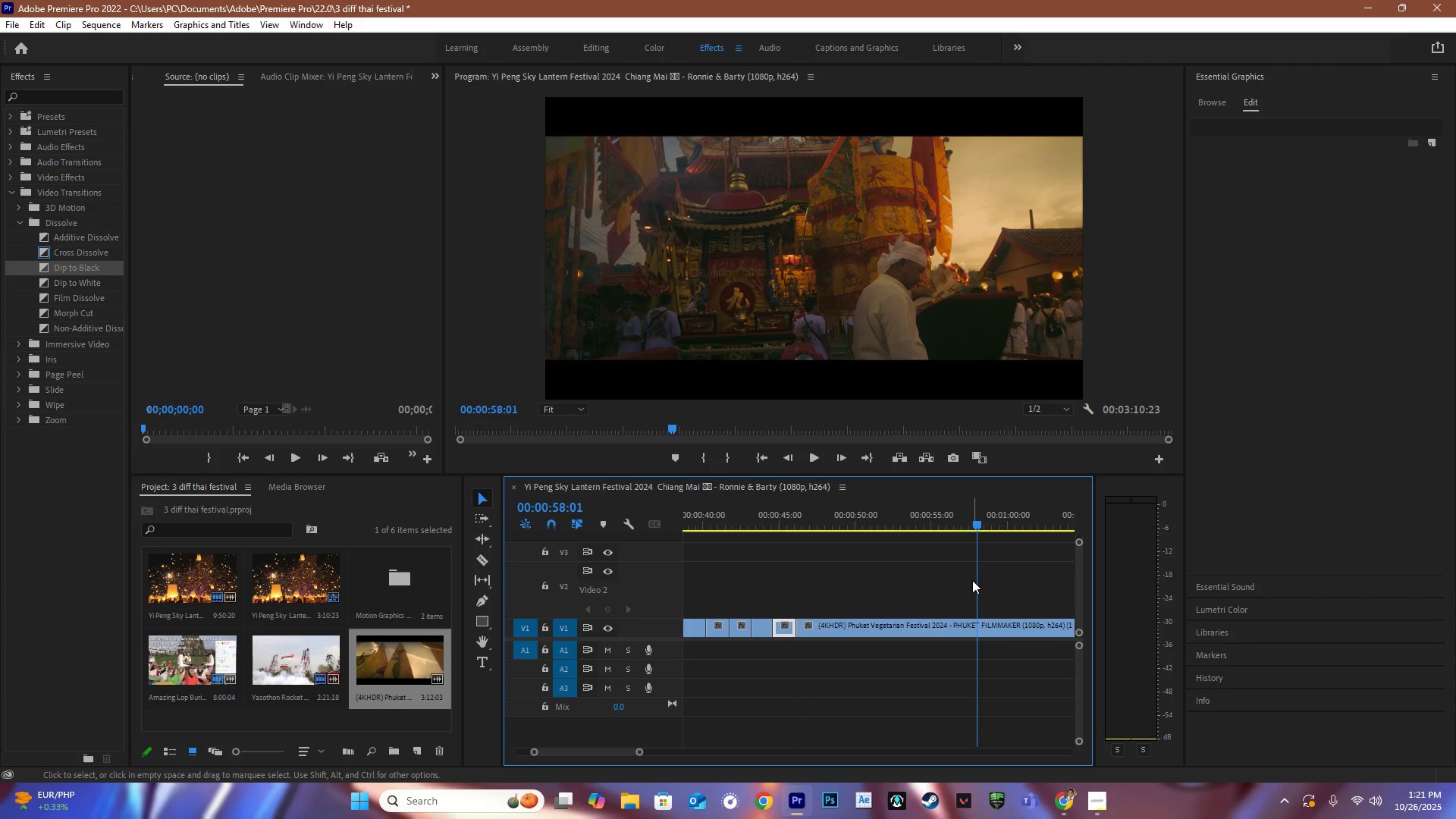 
hold_key(key=AltLeft, duration=1.18)
scroll: coordinate [1000, 582], scroll_direction: down, amount: 21.0
 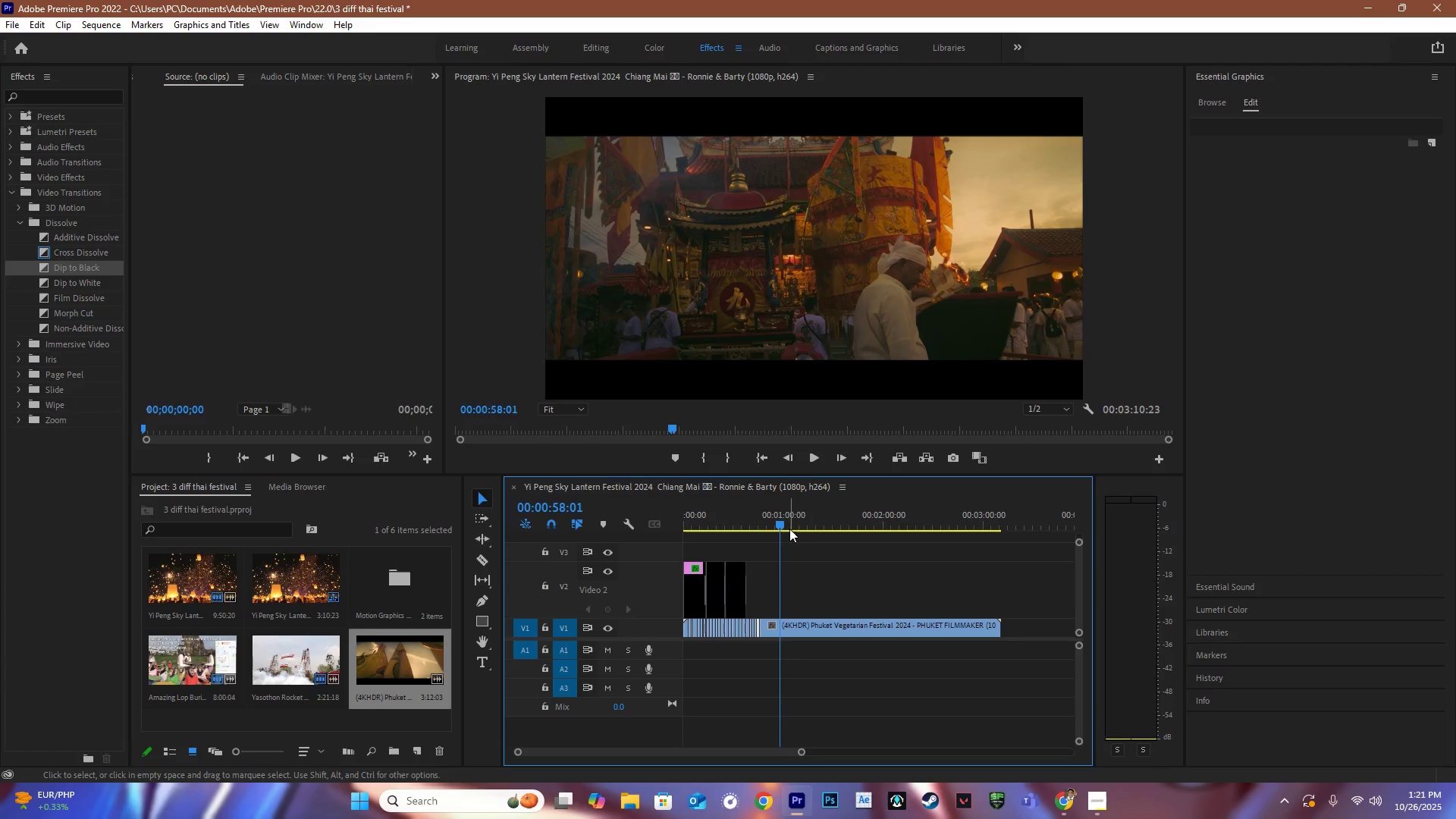 
left_click_drag(start_coordinate=[778, 524], to_coordinate=[813, 522])
 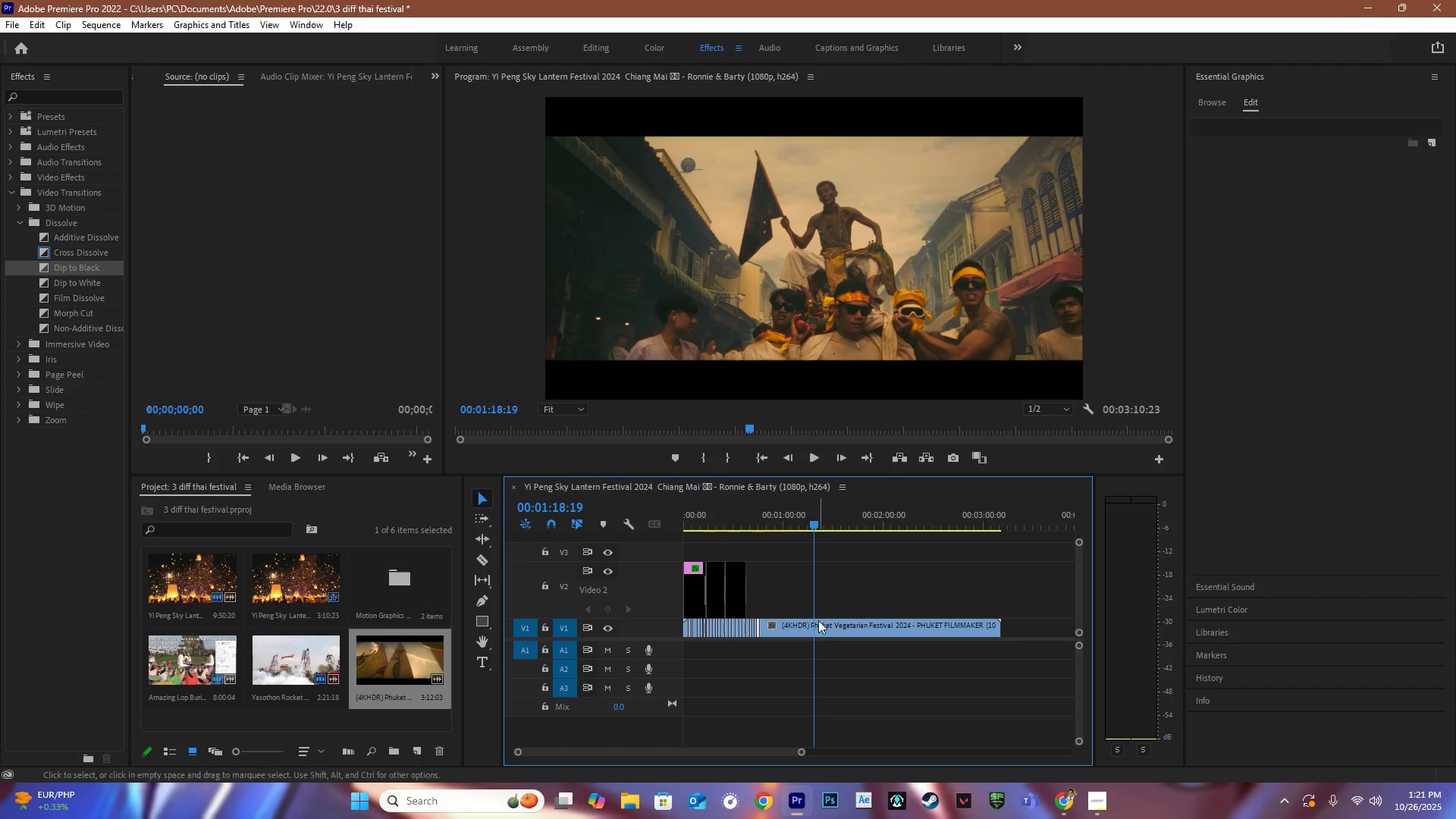 
type(CV)
 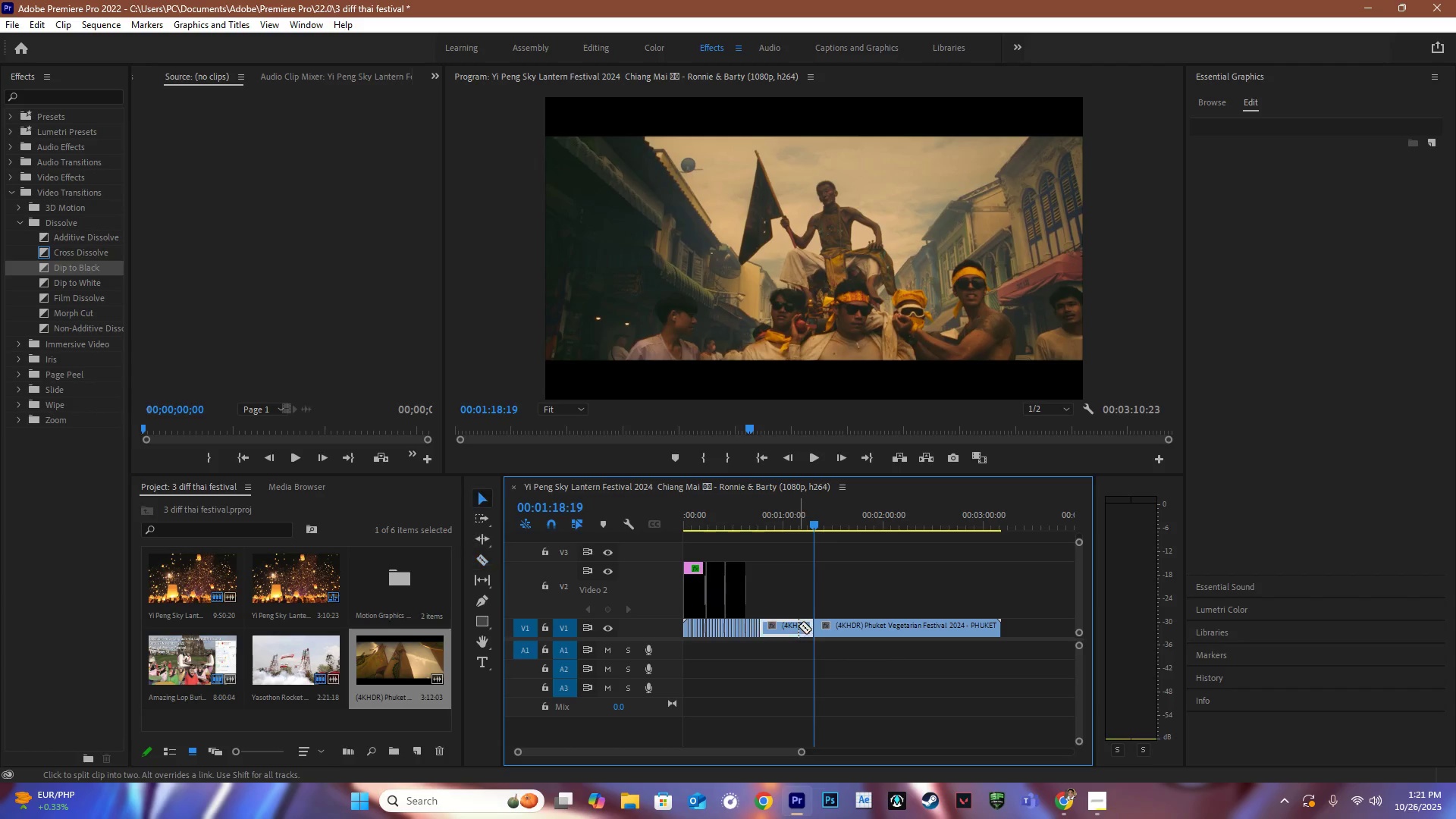 
double_click([799, 626])
 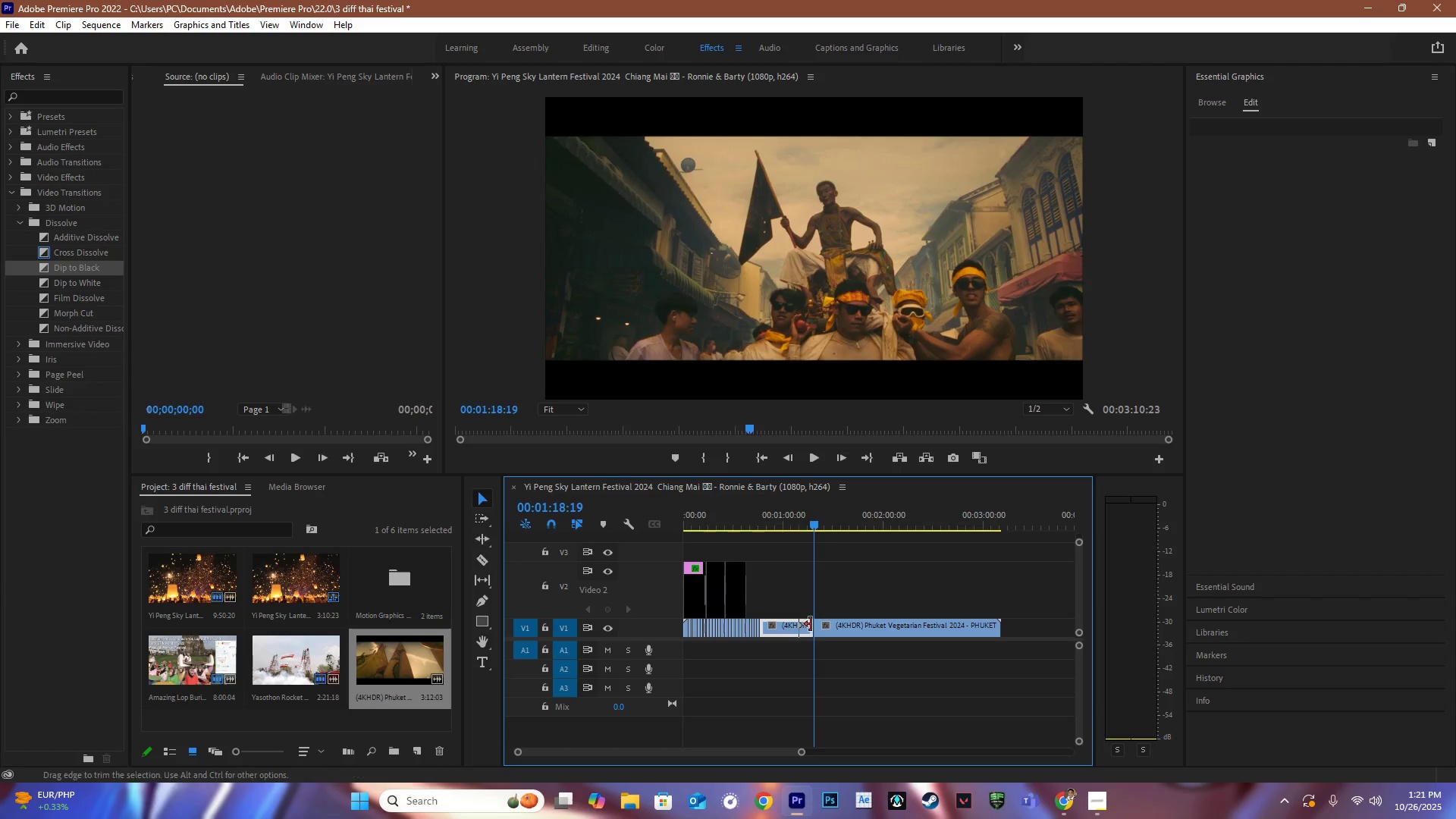 
key(Backspace)
 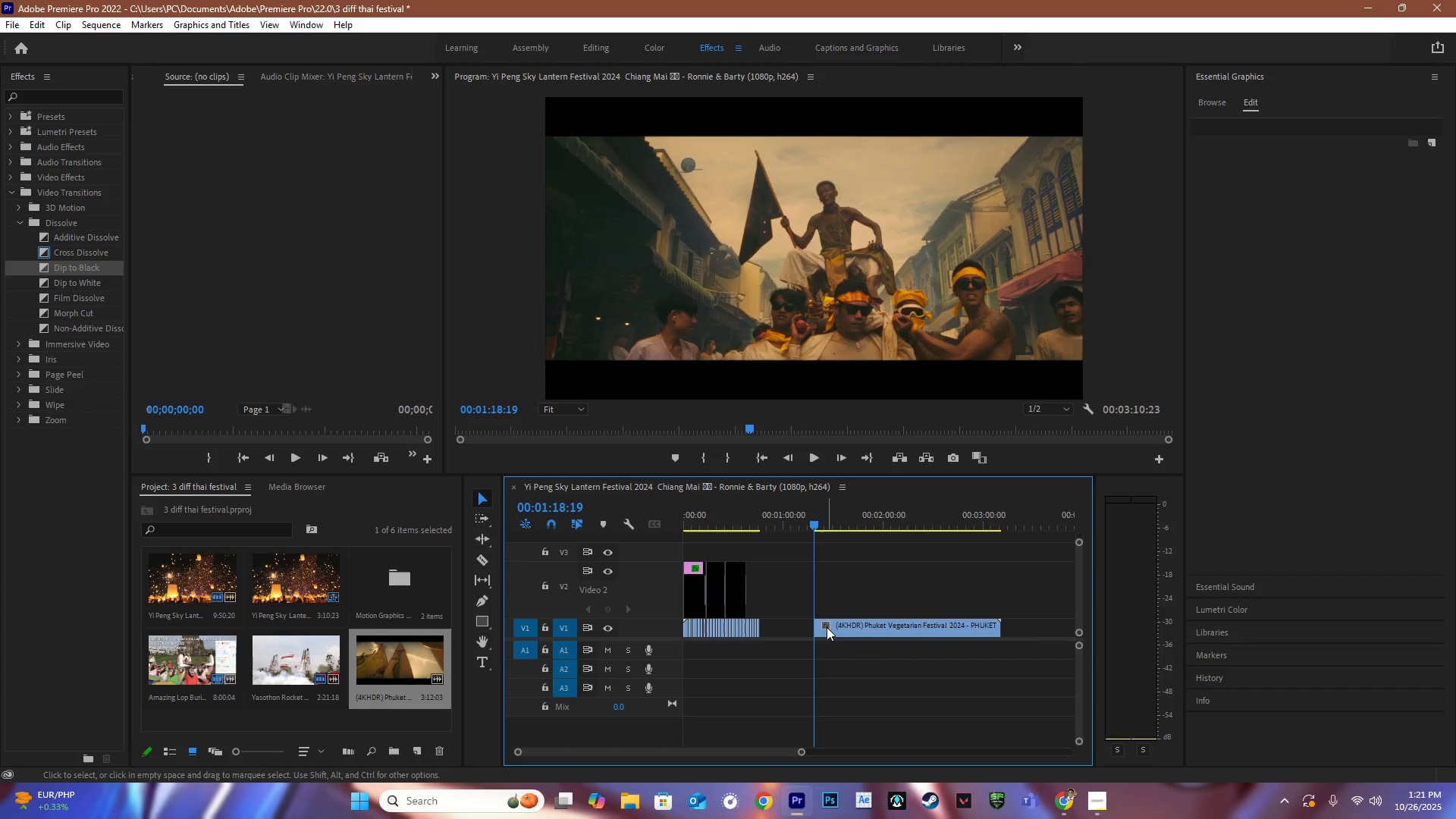 
left_click_drag(start_coordinate=[827, 627], to_coordinate=[780, 629])
 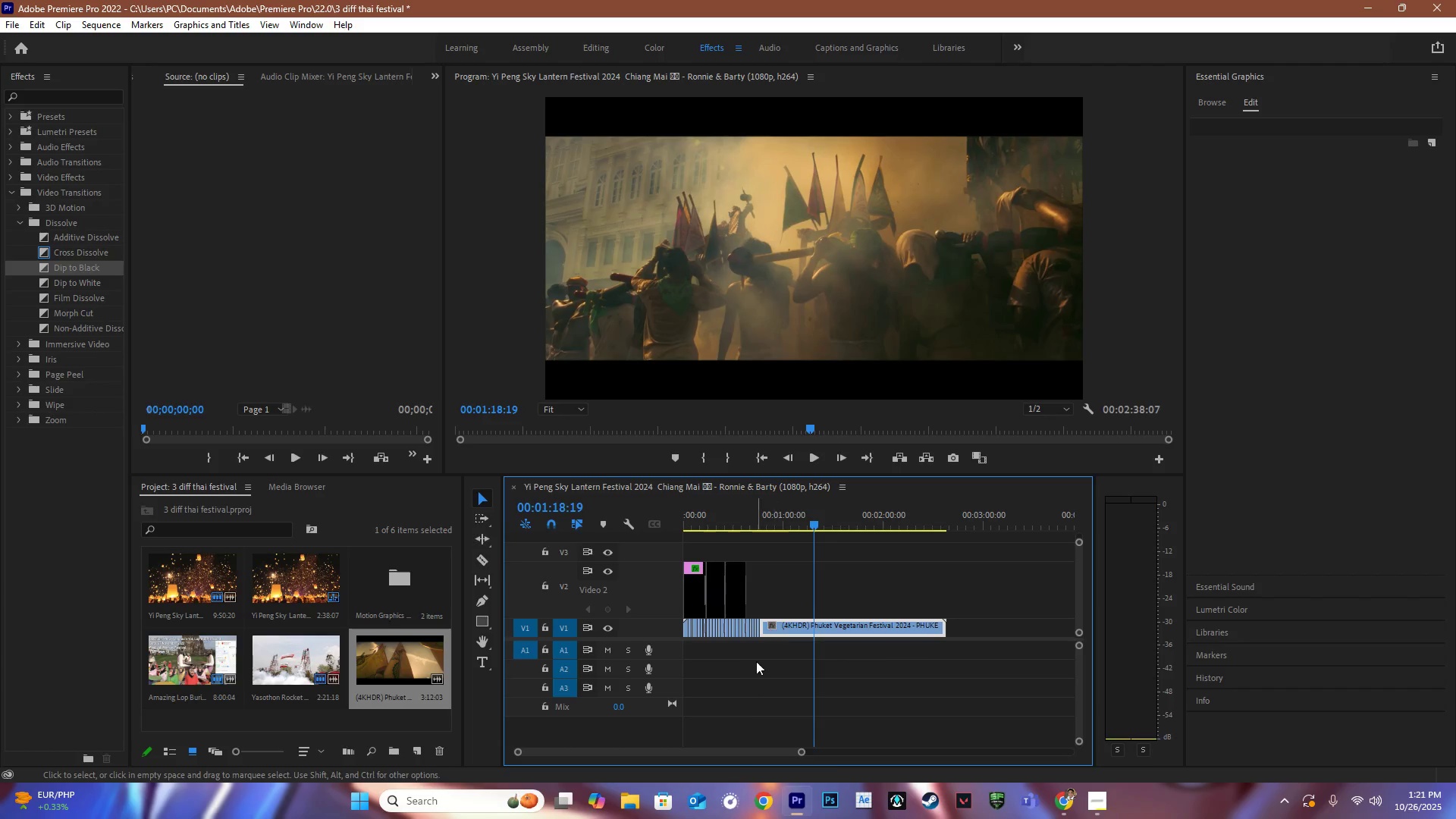 
hold_key(key=AltLeft, duration=0.9)
scroll: coordinate [780, 650], scroll_direction: up, amount: 14.0
 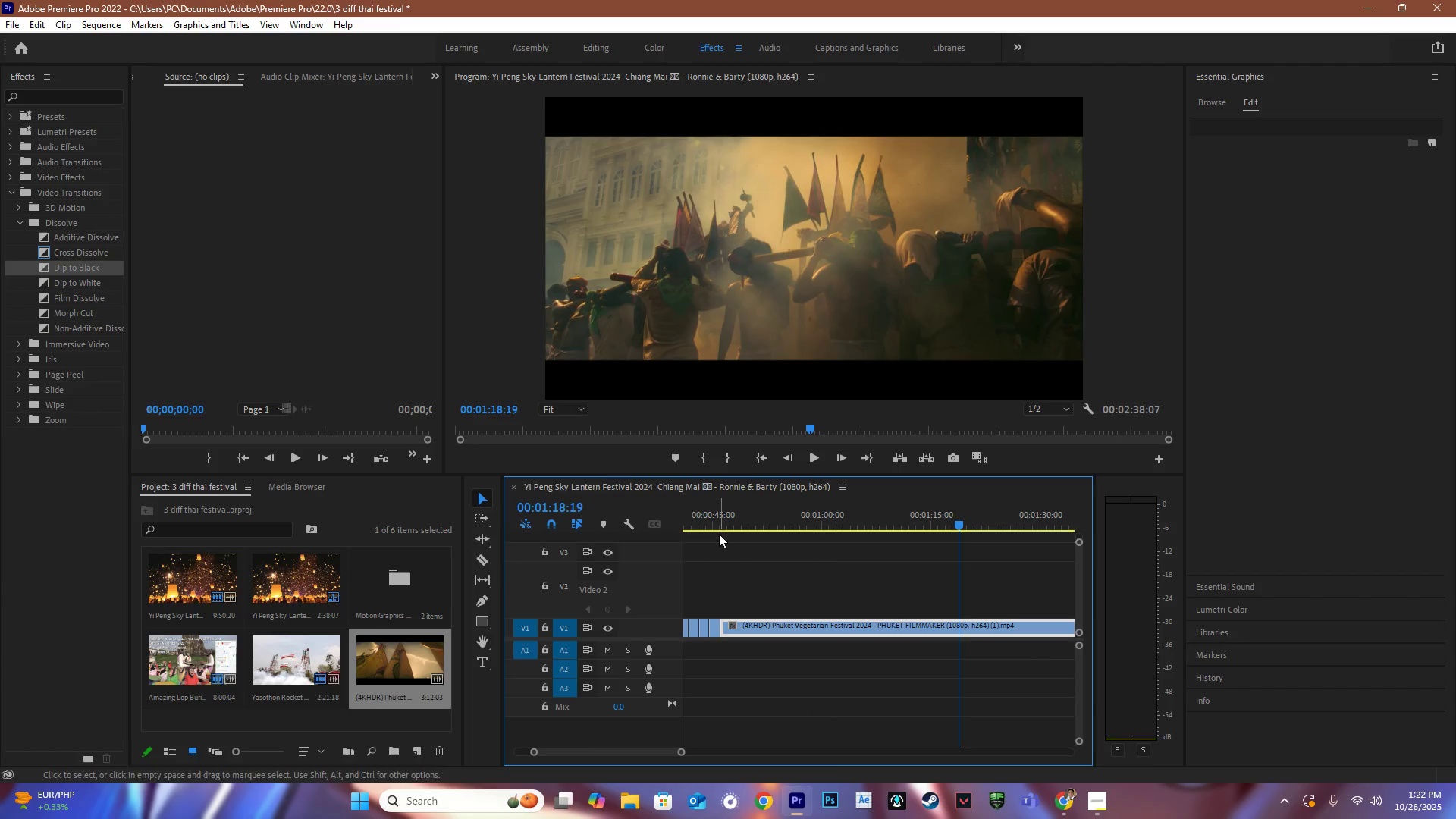 
left_click_drag(start_coordinate=[710, 520], to_coordinate=[730, 529])
 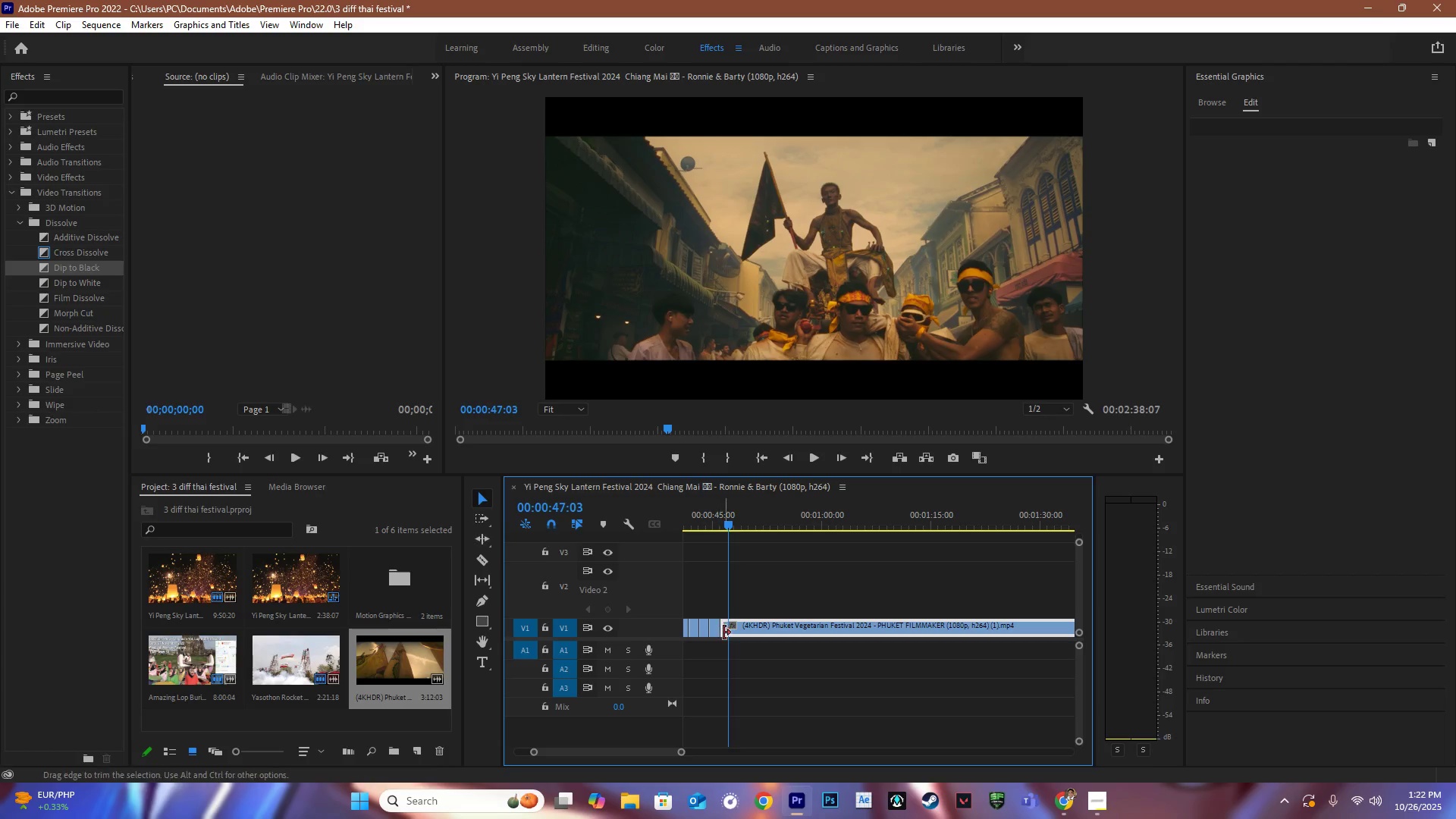 
hold_key(key=AltLeft, duration=0.69)
scroll: coordinate [721, 638], scroll_direction: up, amount: 14.0
 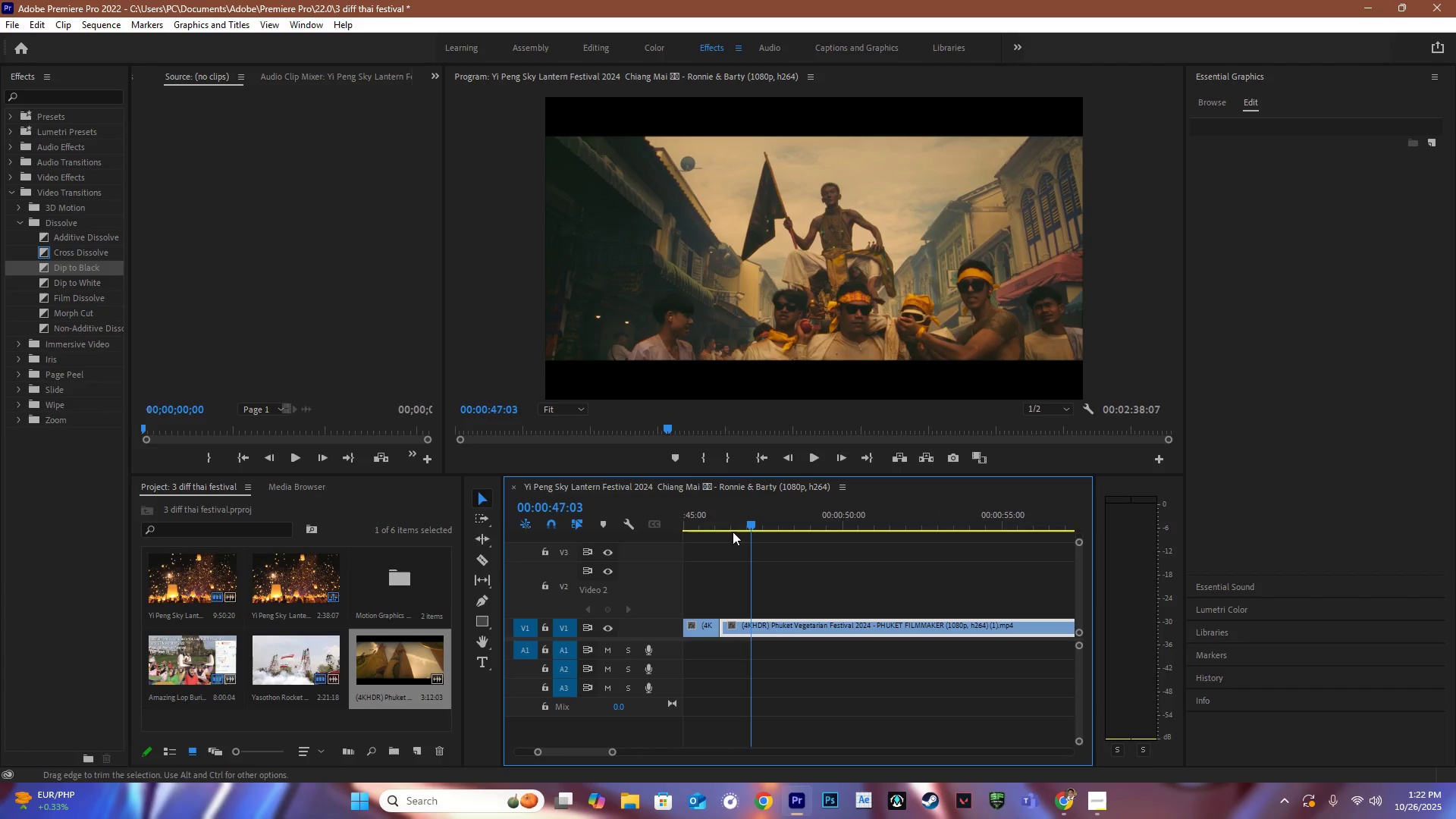 
left_click_drag(start_coordinate=[727, 522], to_coordinate=[718, 517])
 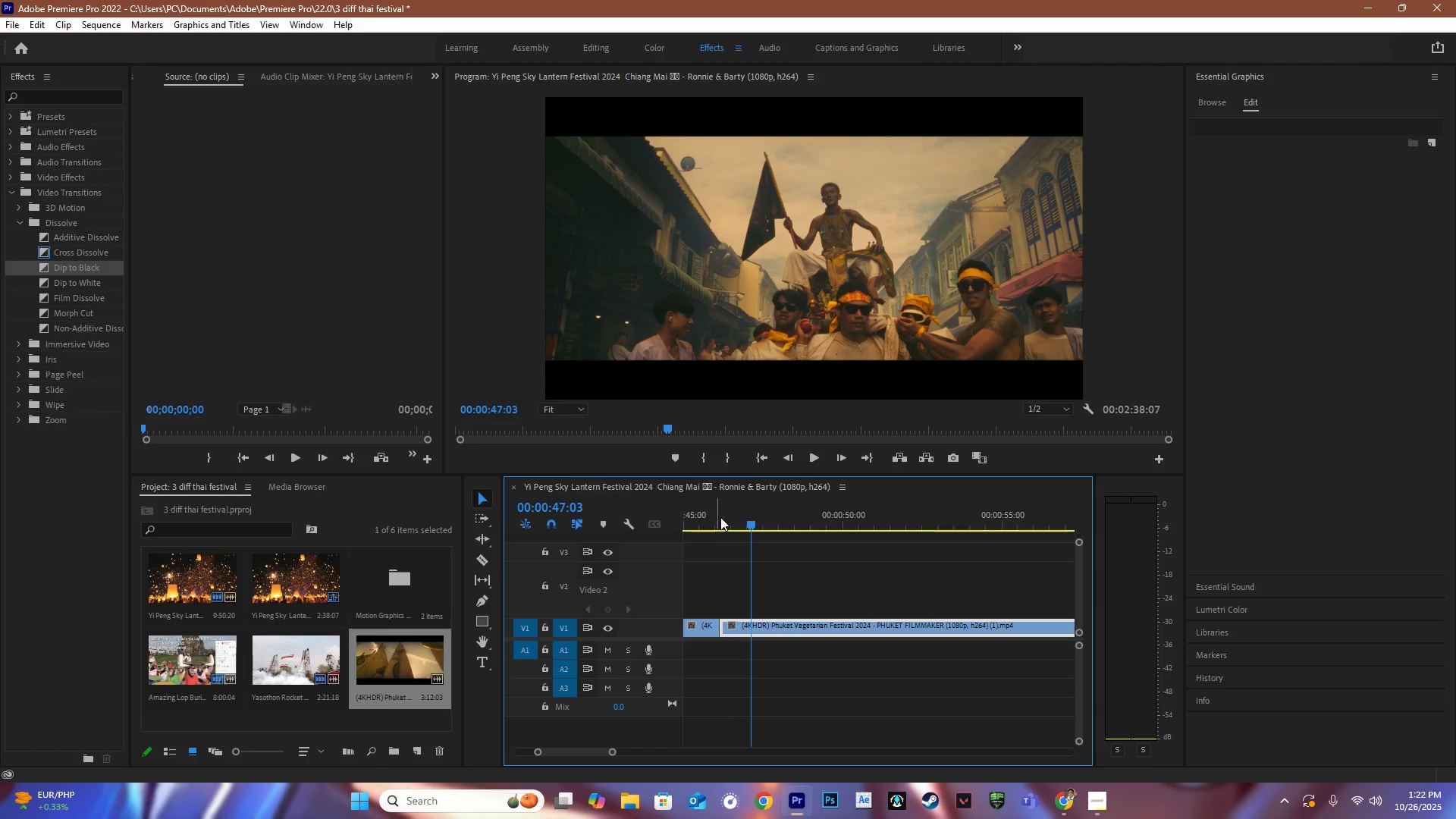 
left_click_drag(start_coordinate=[729, 516], to_coordinate=[758, 522])
 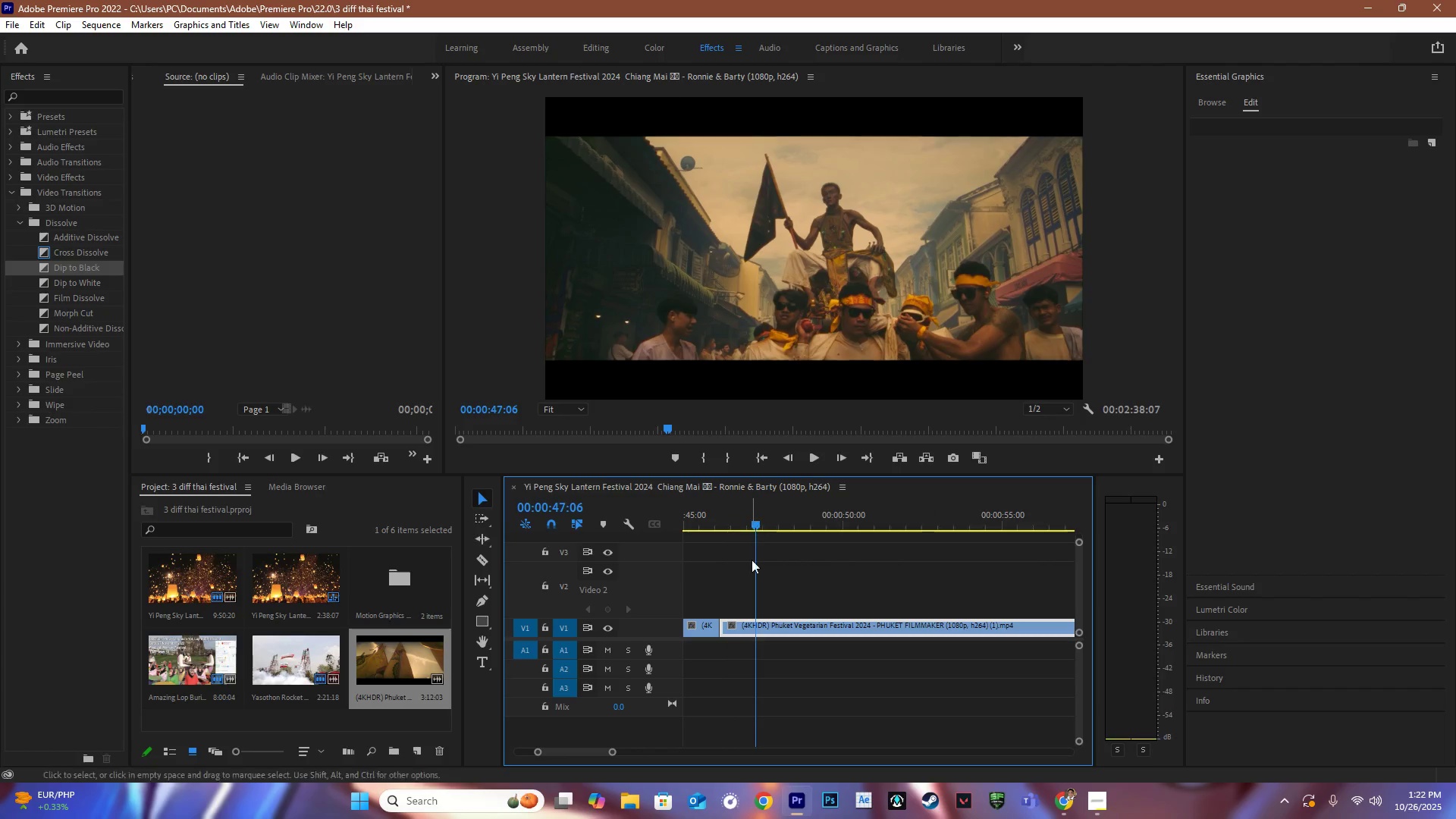 
type(CVC)
 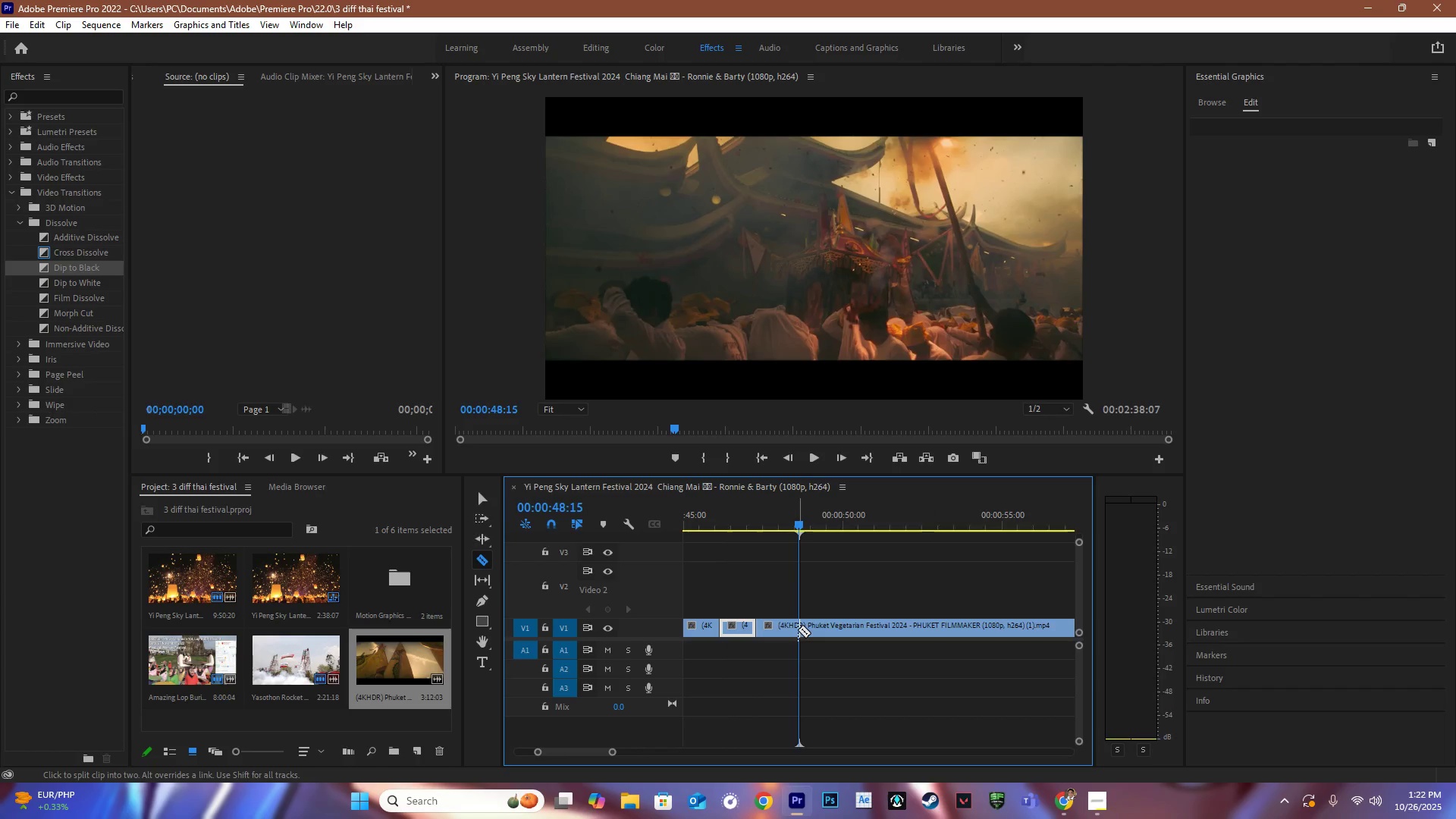 
left_click_drag(start_coordinate=[761, 529], to_coordinate=[800, 533])
 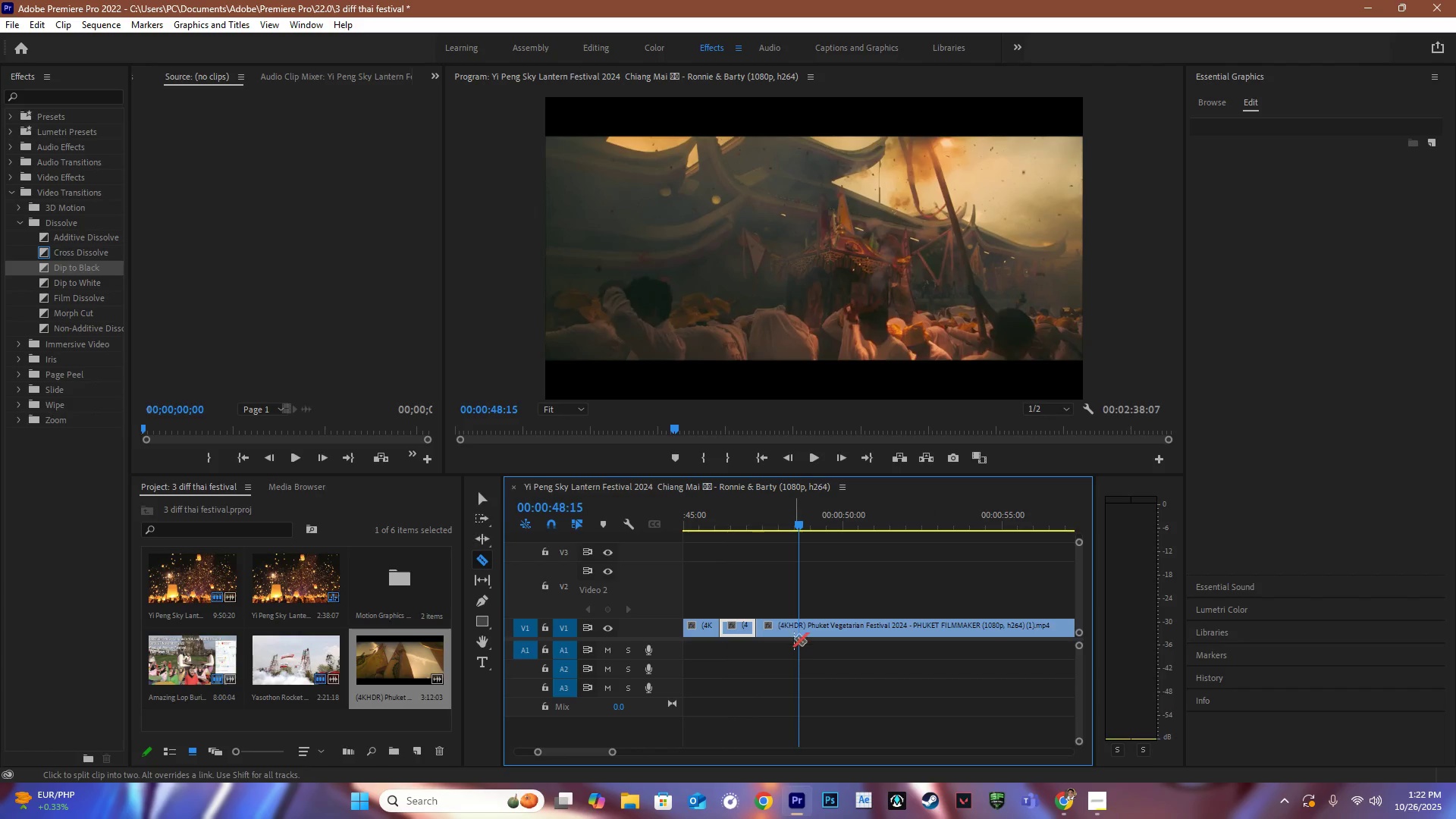 
left_click([798, 629])
 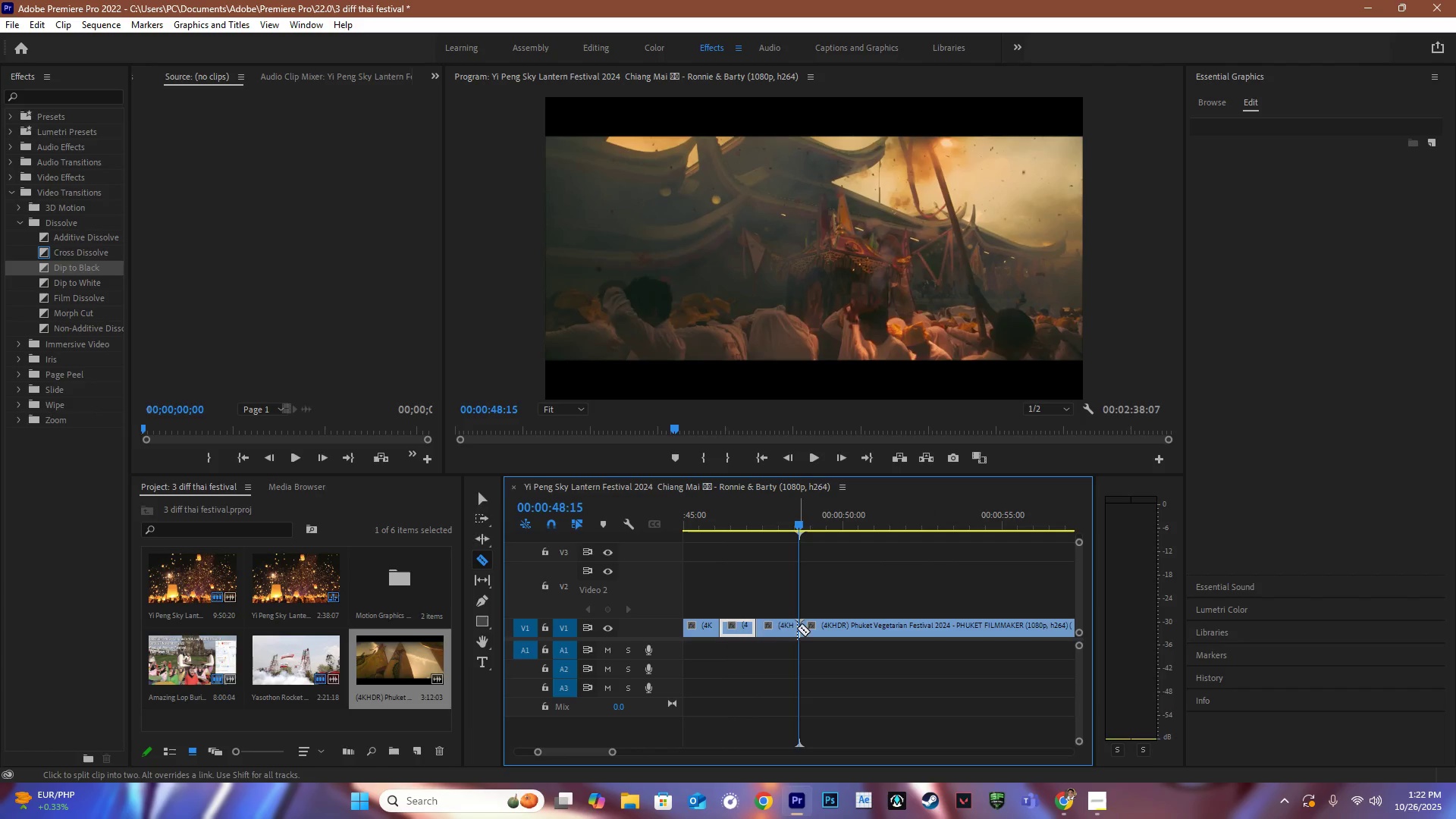 
key(V)
 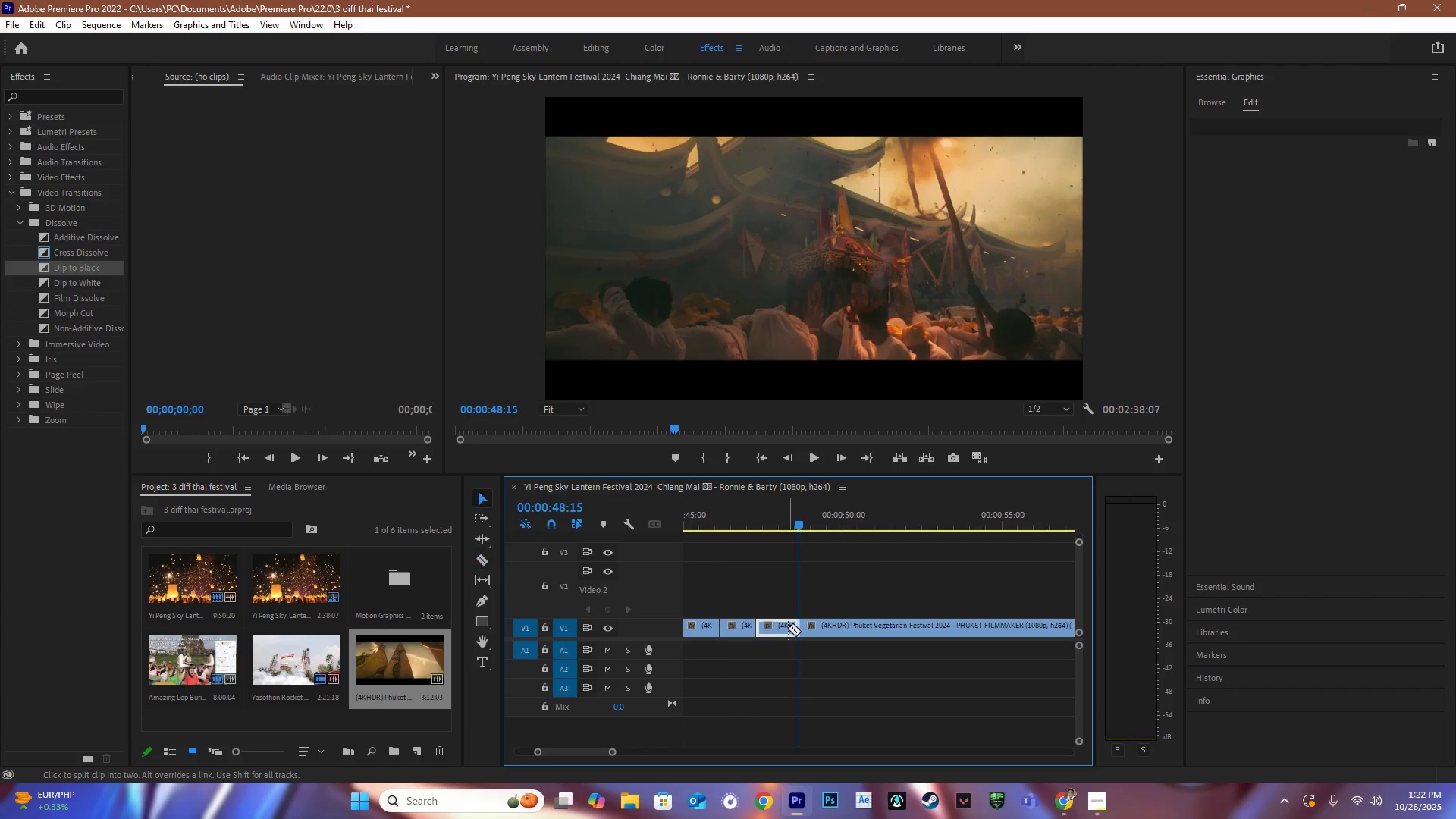 
double_click([788, 628])
 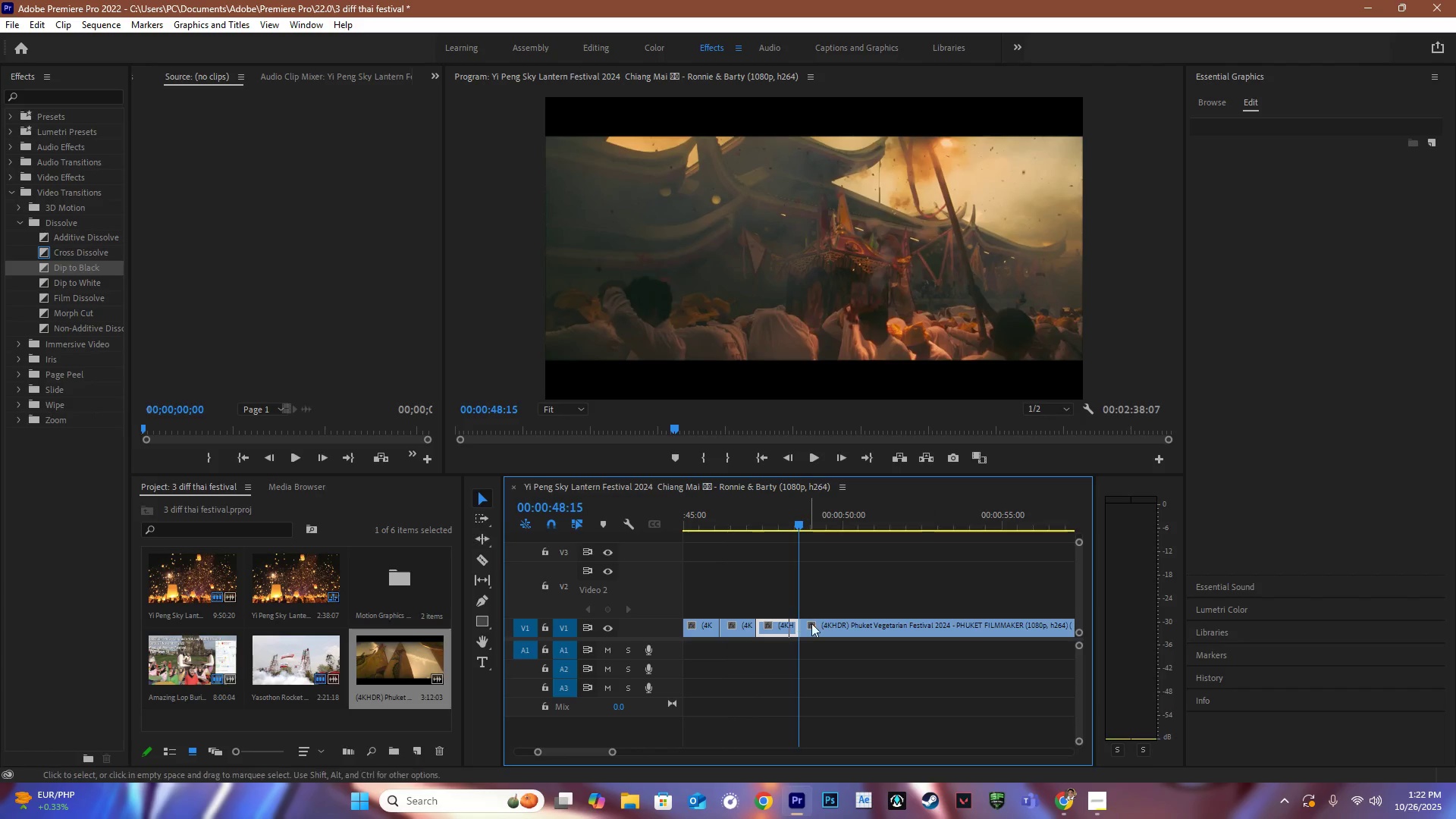 
key(Backspace)
 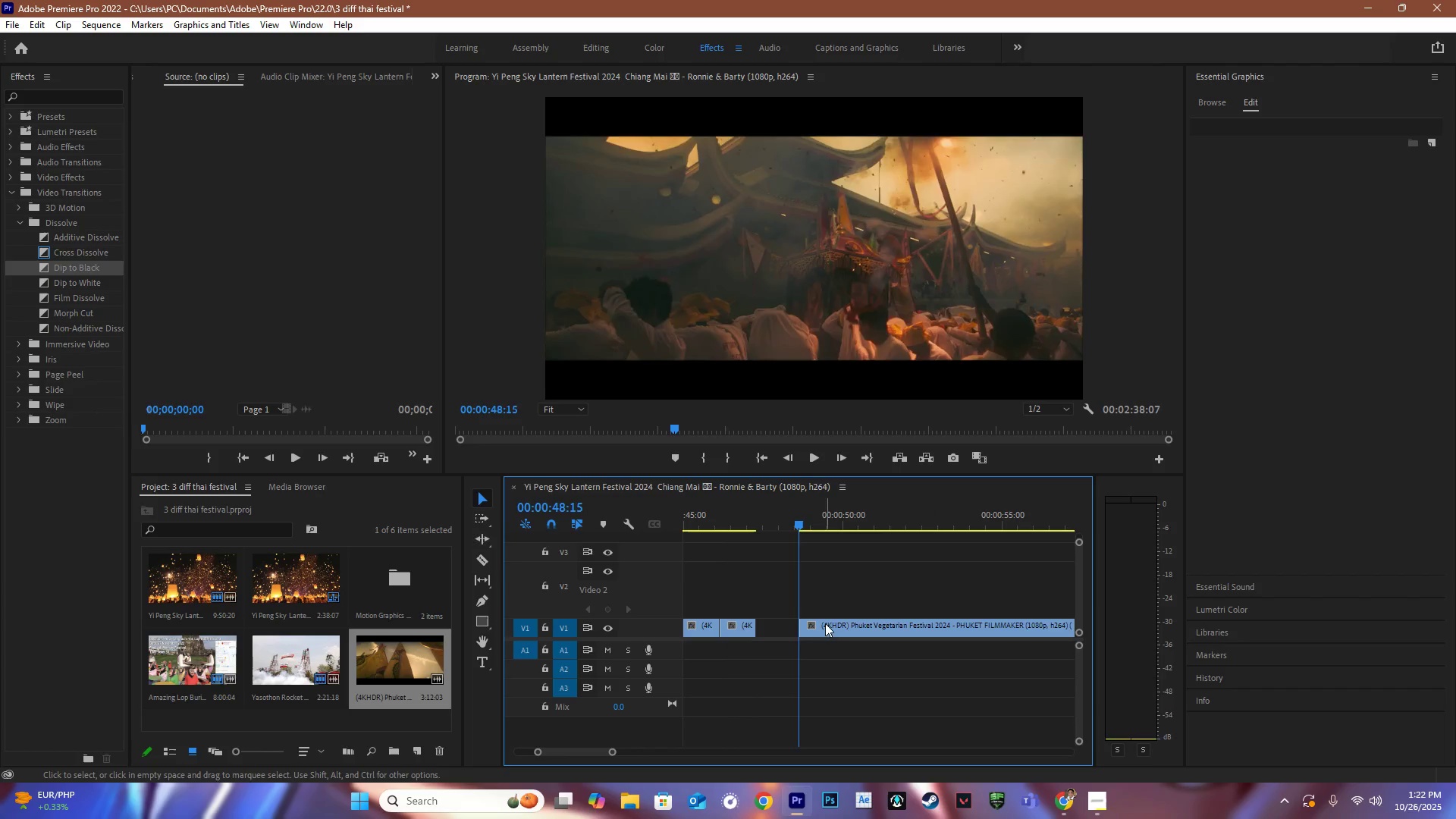 
left_click_drag(start_coordinate=[825, 623], to_coordinate=[787, 626])
 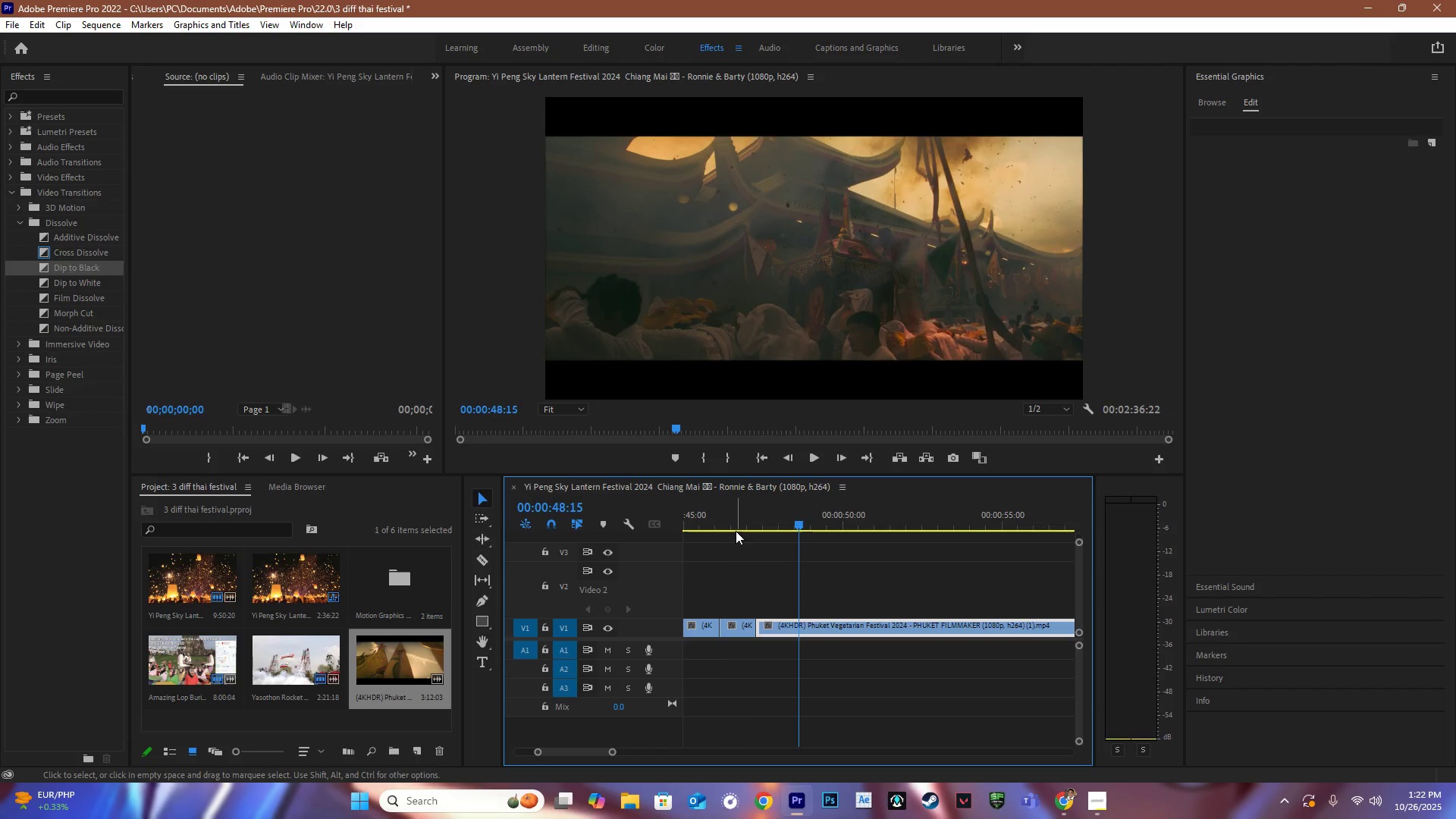 
left_click_drag(start_coordinate=[739, 523], to_coordinate=[808, 536])
 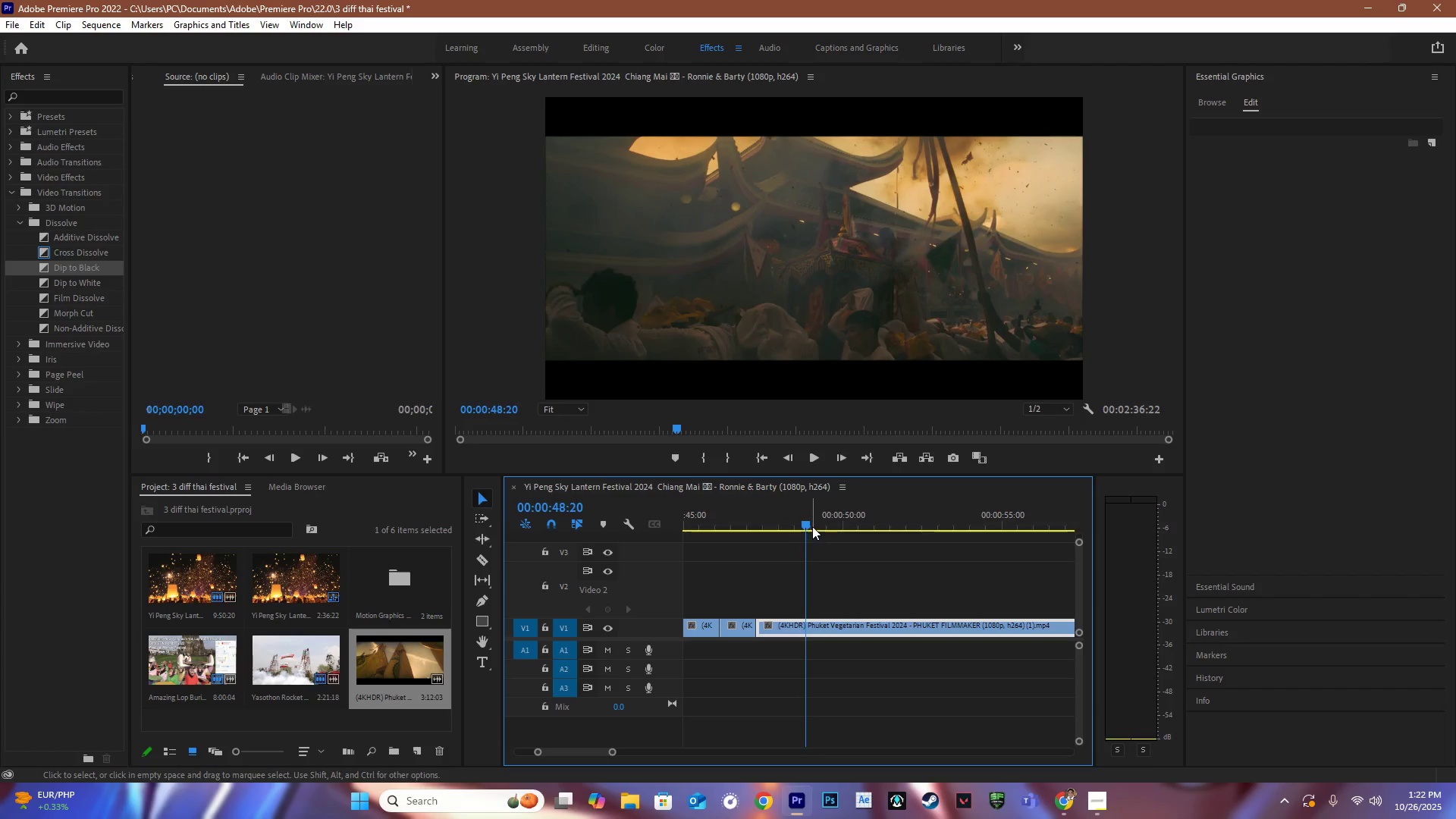 
left_click_drag(start_coordinate=[808, 521], to_coordinate=[797, 517])
 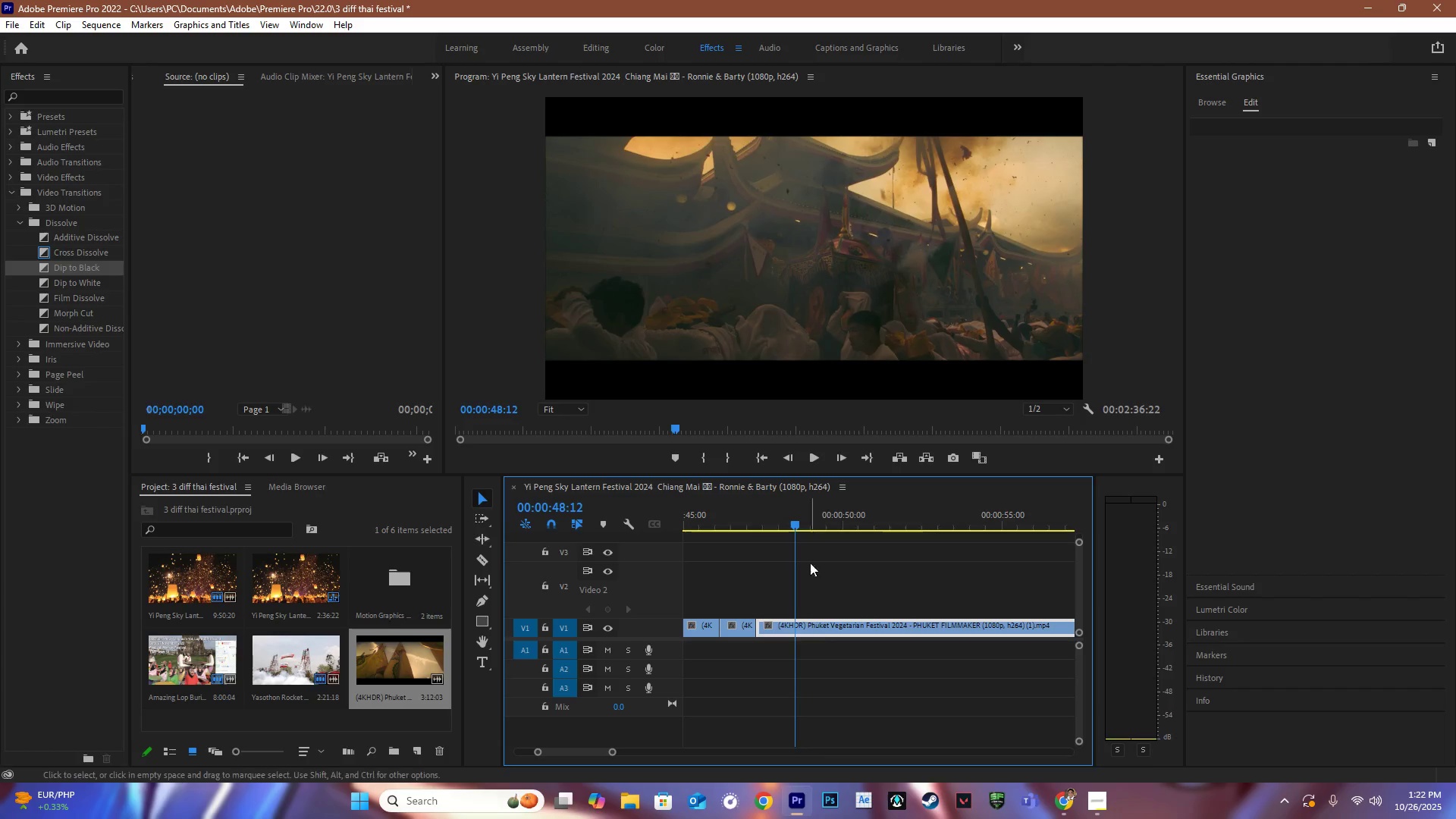 
type(CV)
 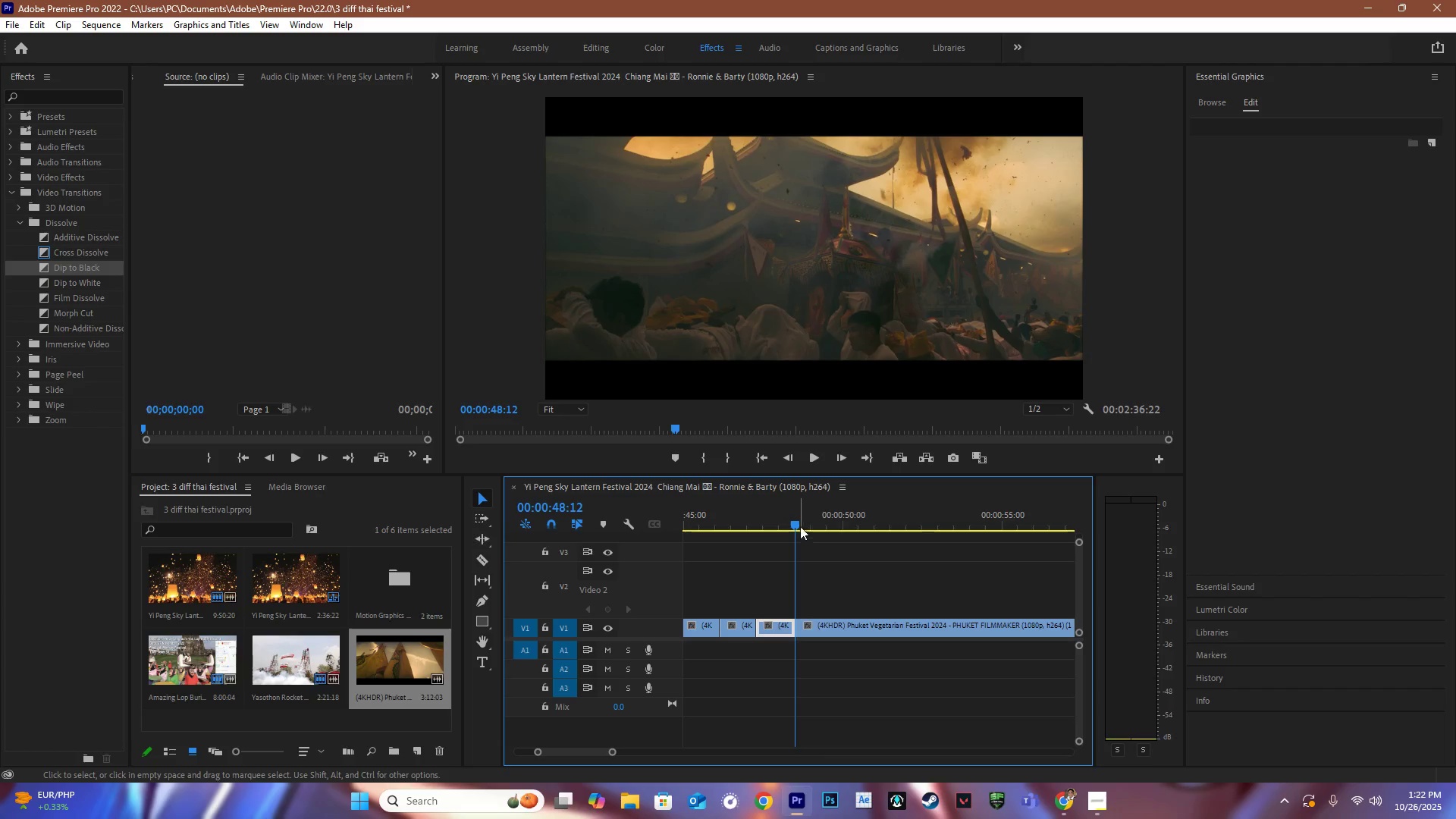 
left_click_drag(start_coordinate=[795, 522], to_coordinate=[960, 555])
 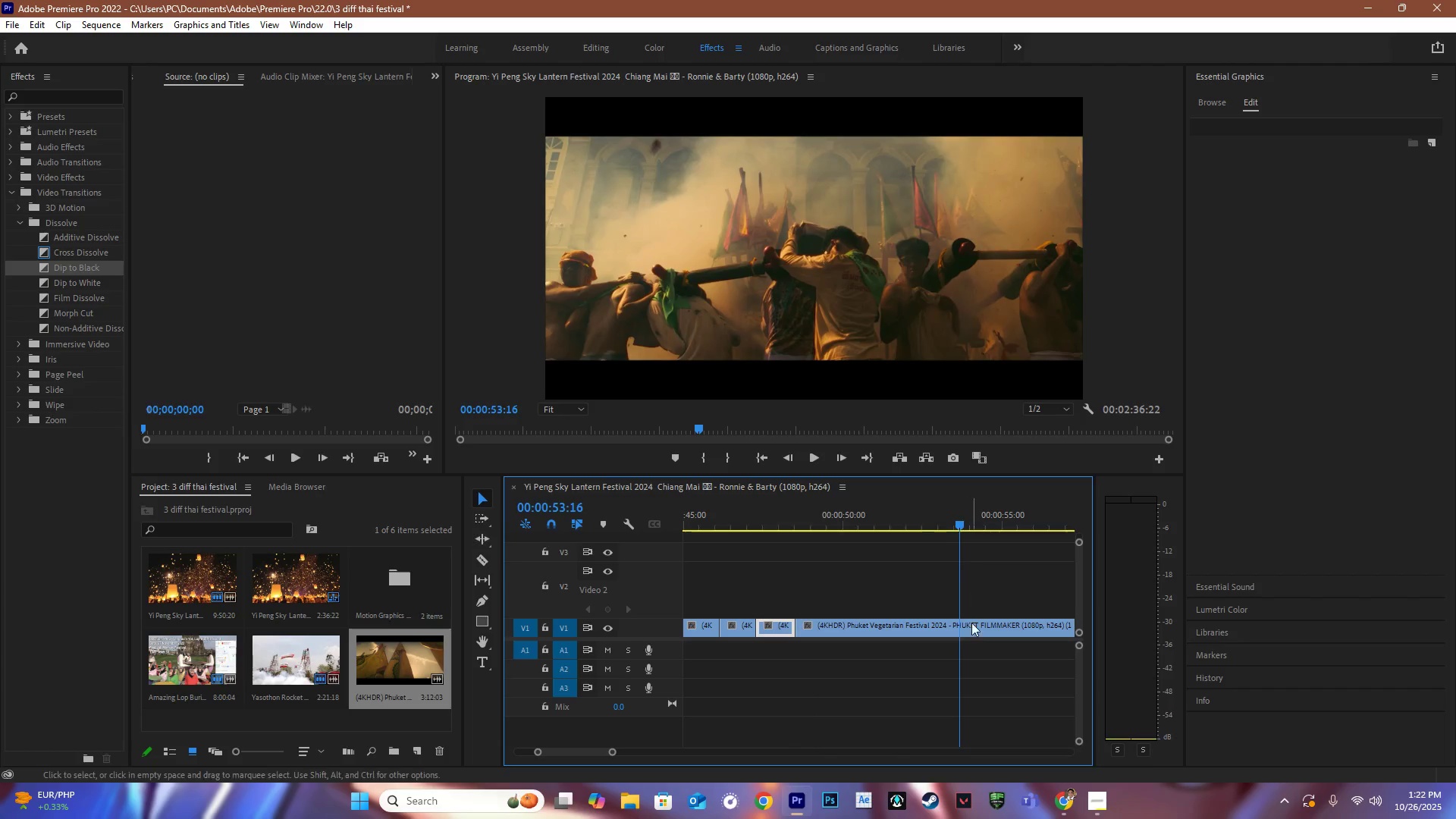 
type(CV)
 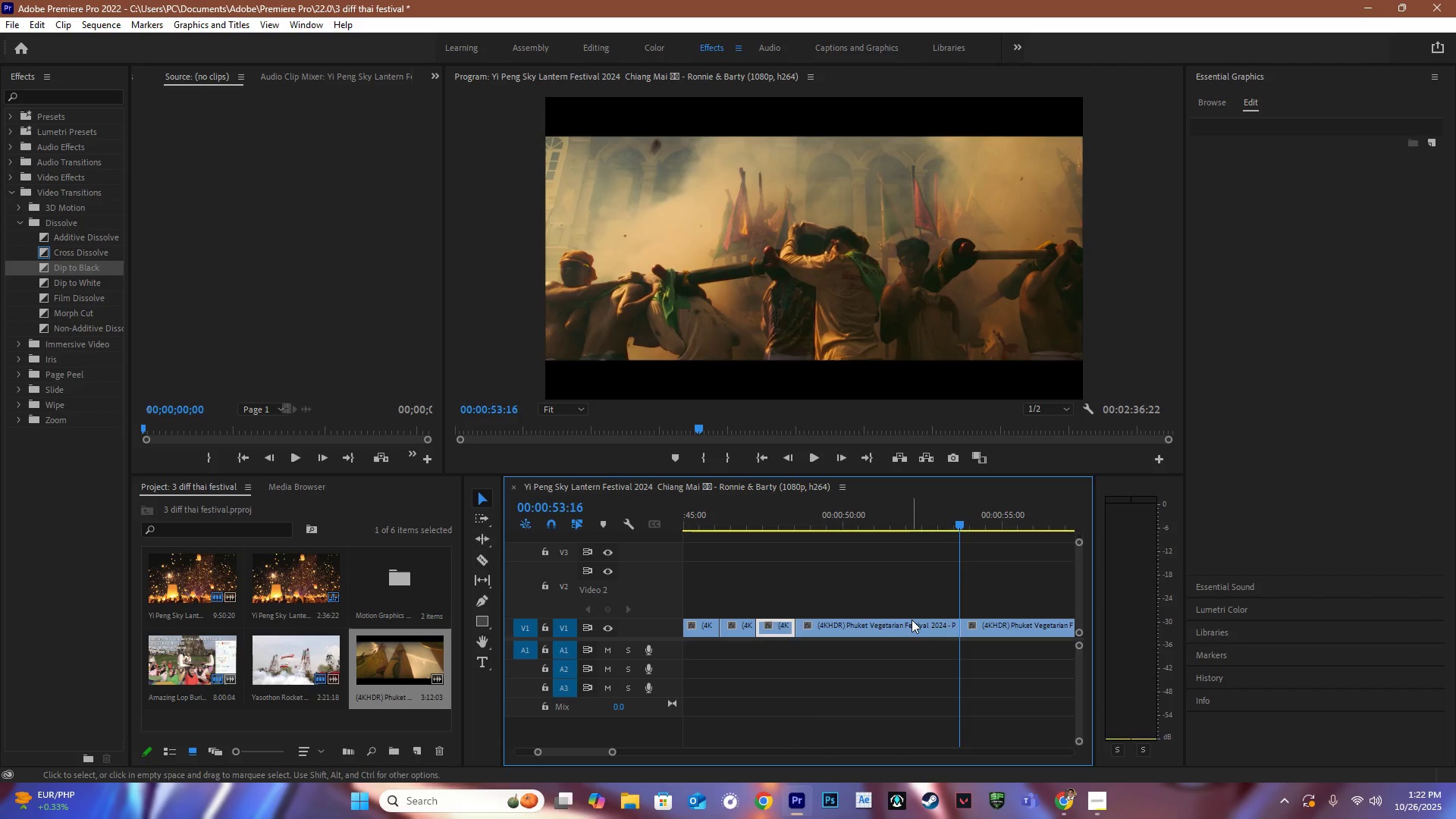 
double_click([912, 620])
 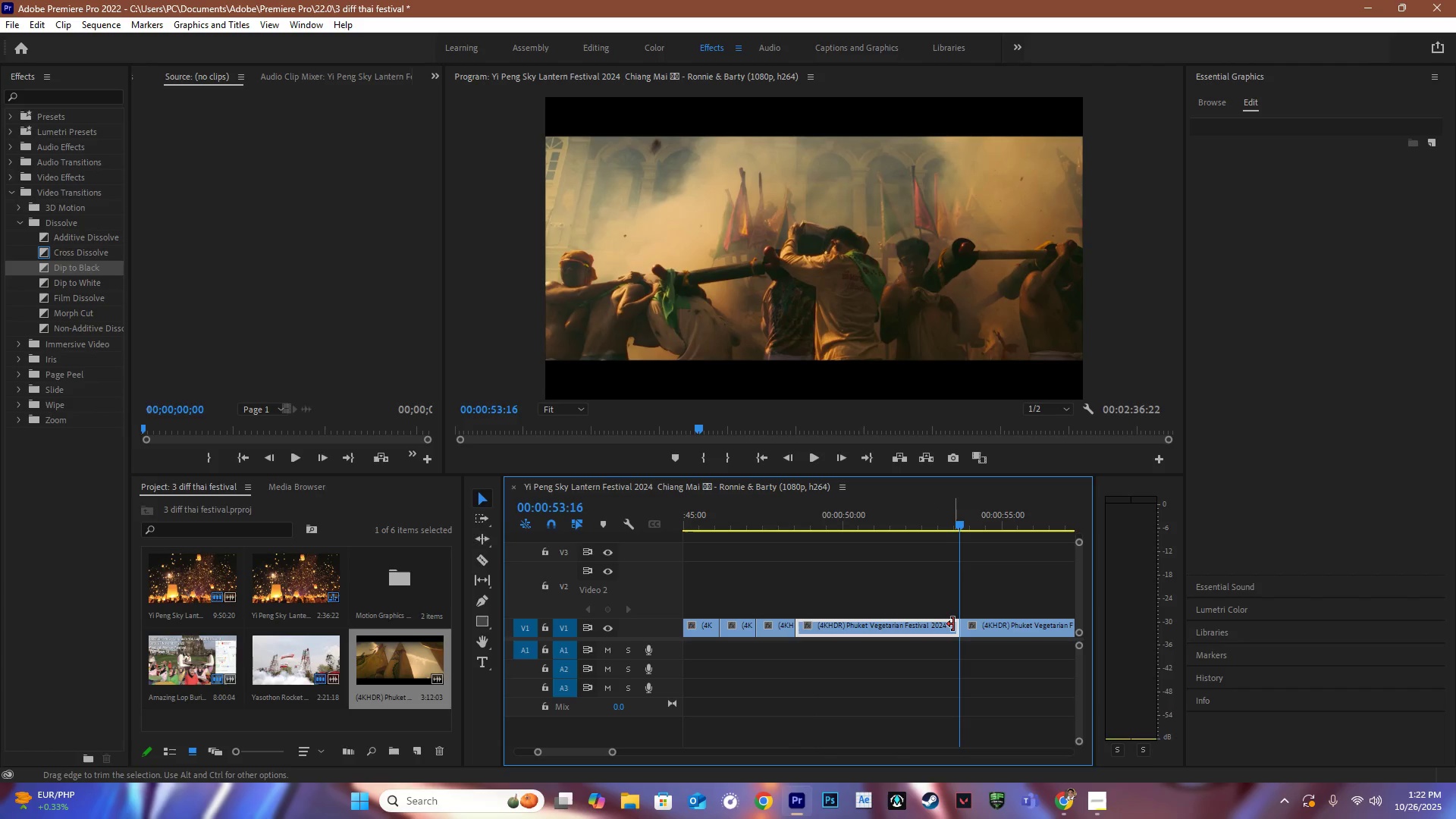 
key(Backspace)
 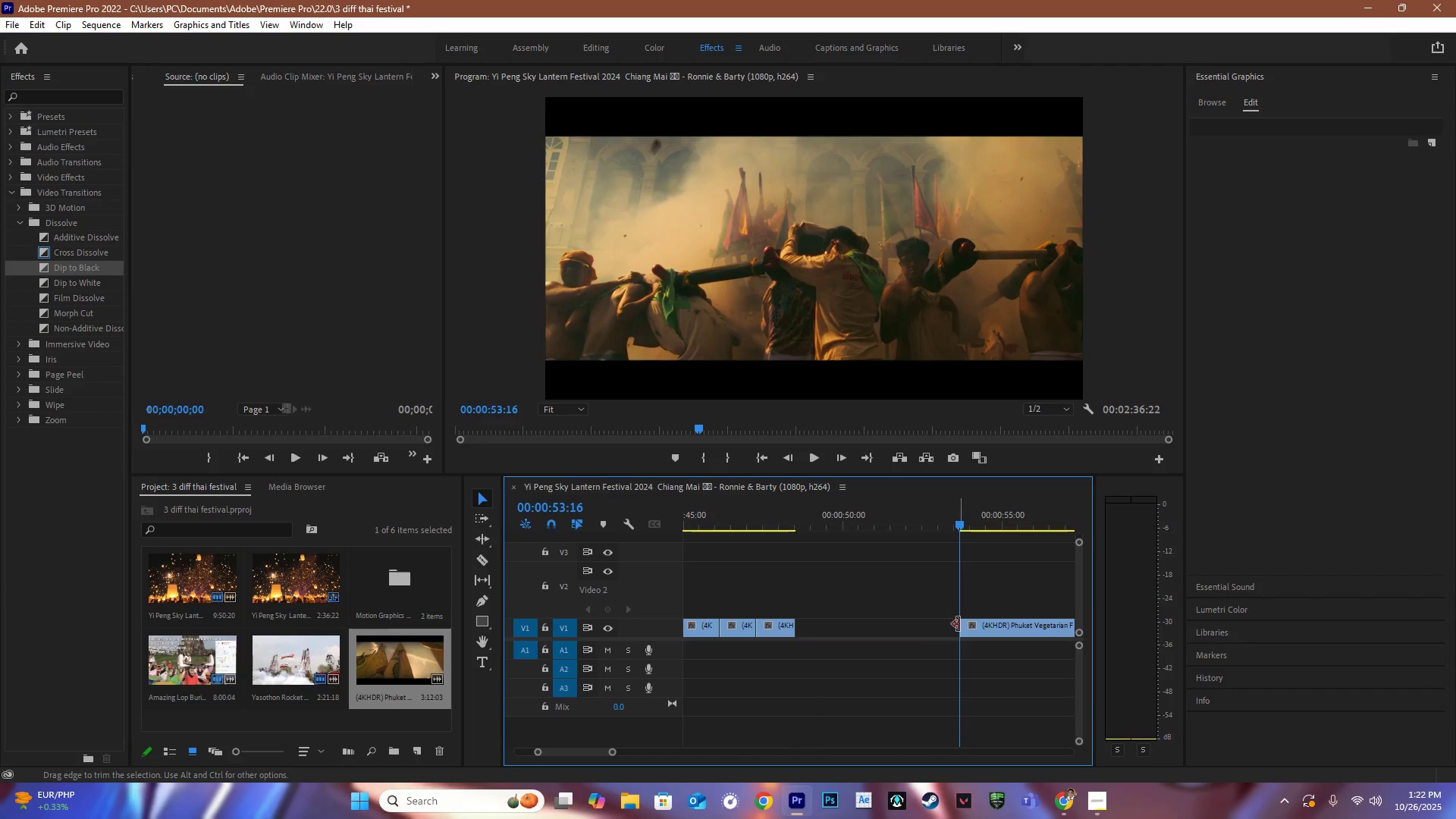 
left_click([959, 624])
 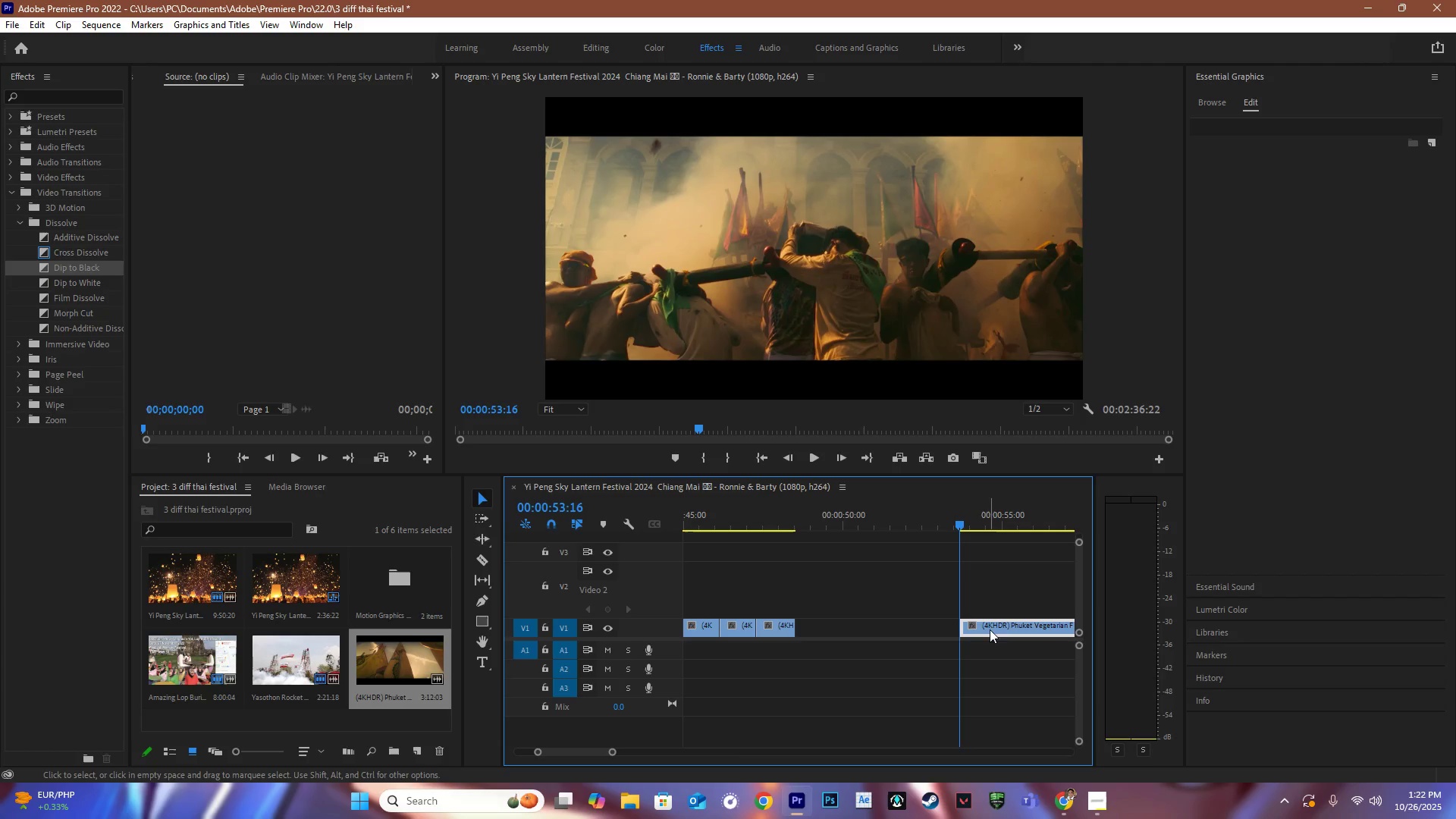 
left_click_drag(start_coordinate=[990, 627], to_coordinate=[824, 632])
 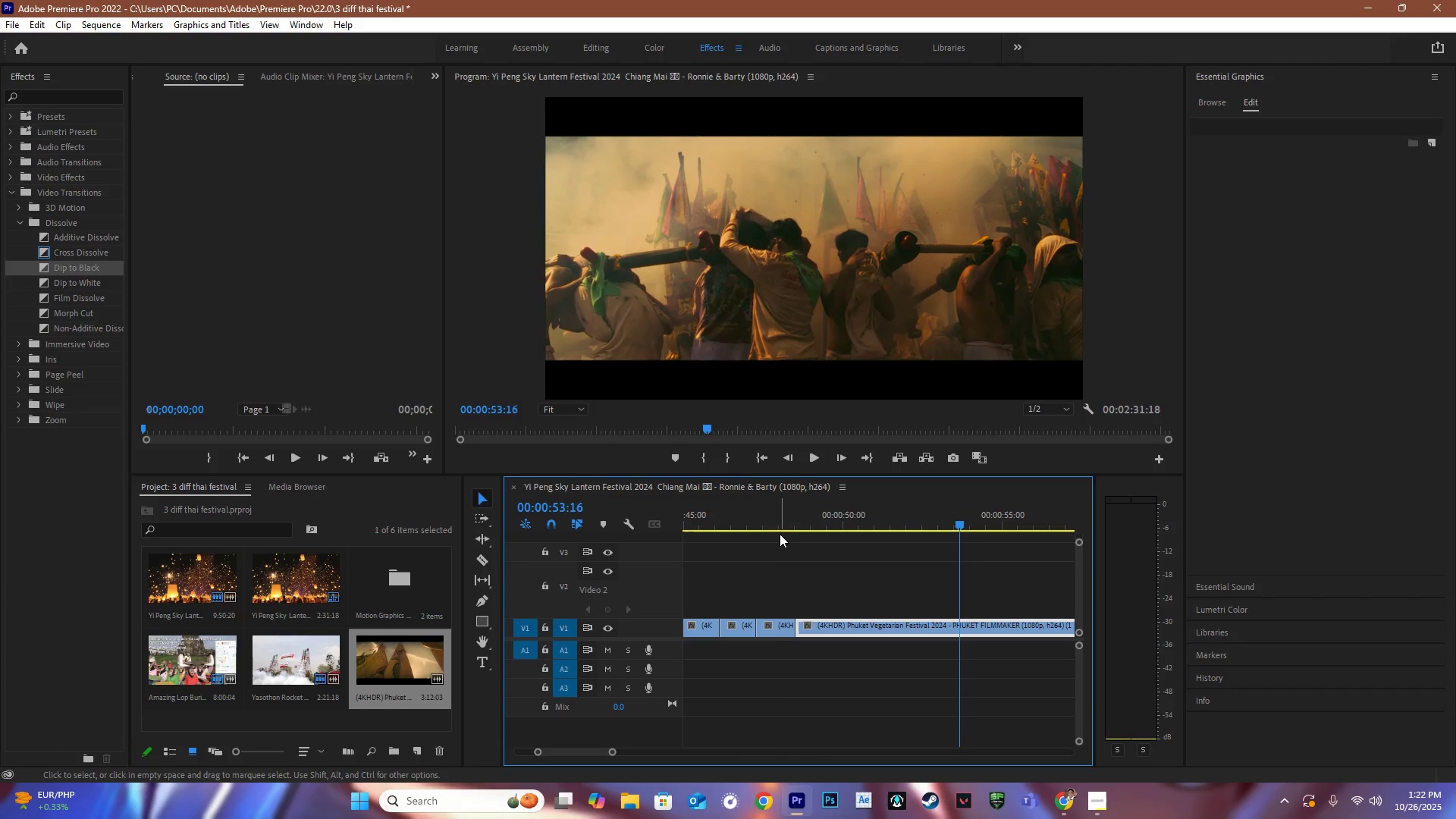 
left_click_drag(start_coordinate=[777, 524], to_coordinate=[832, 551])
 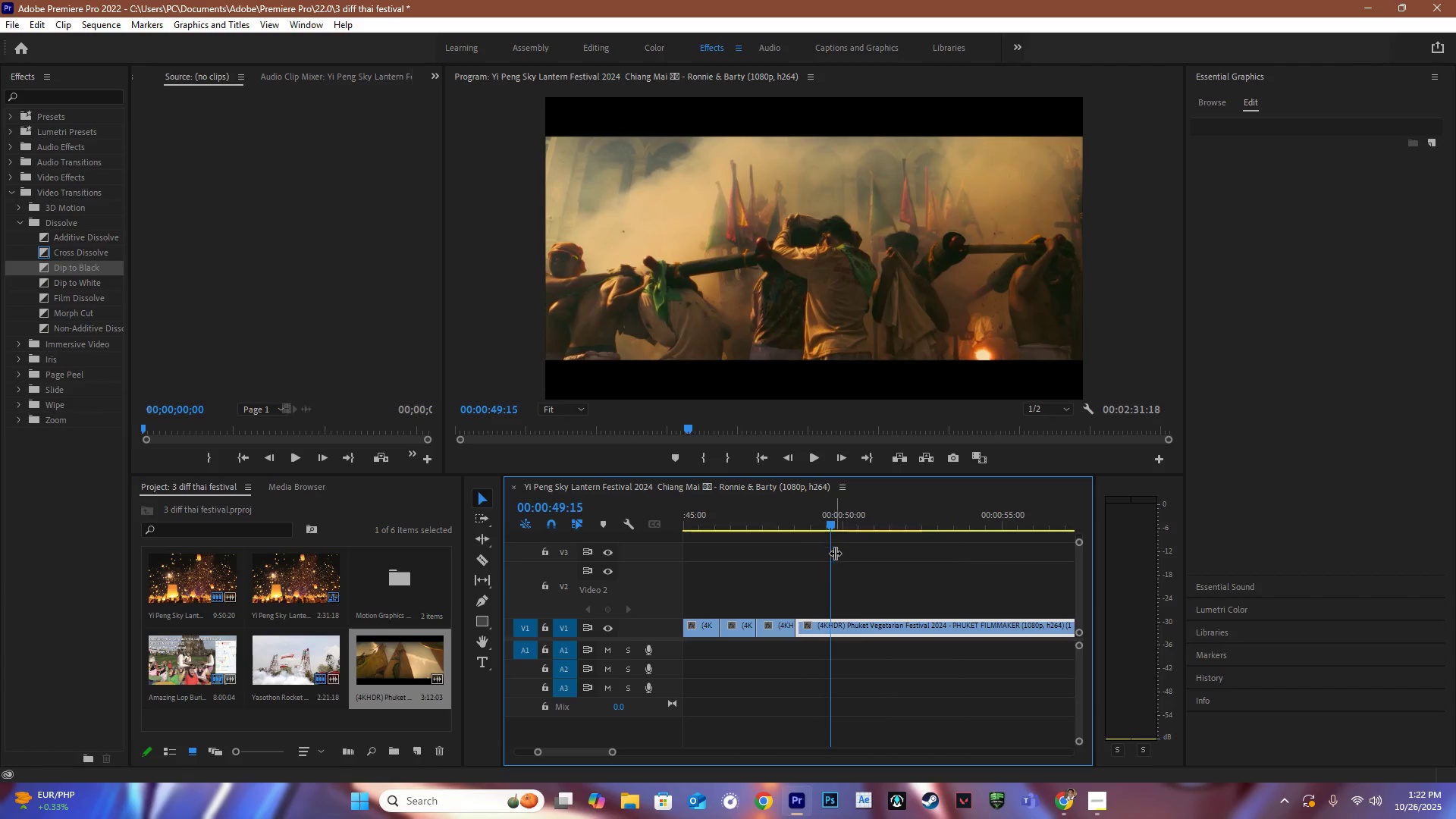 
key(C)
 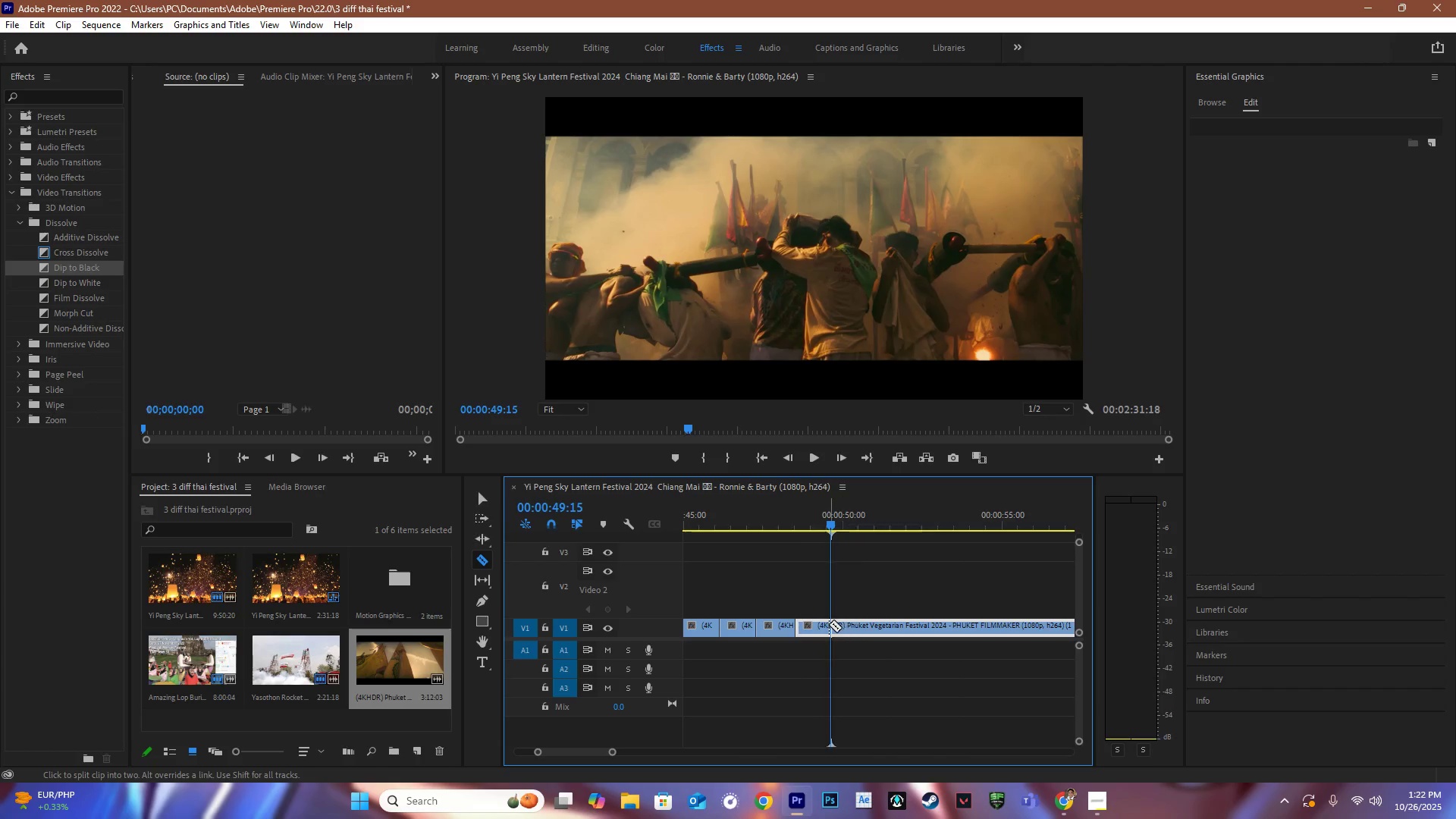 
left_click([829, 624])
 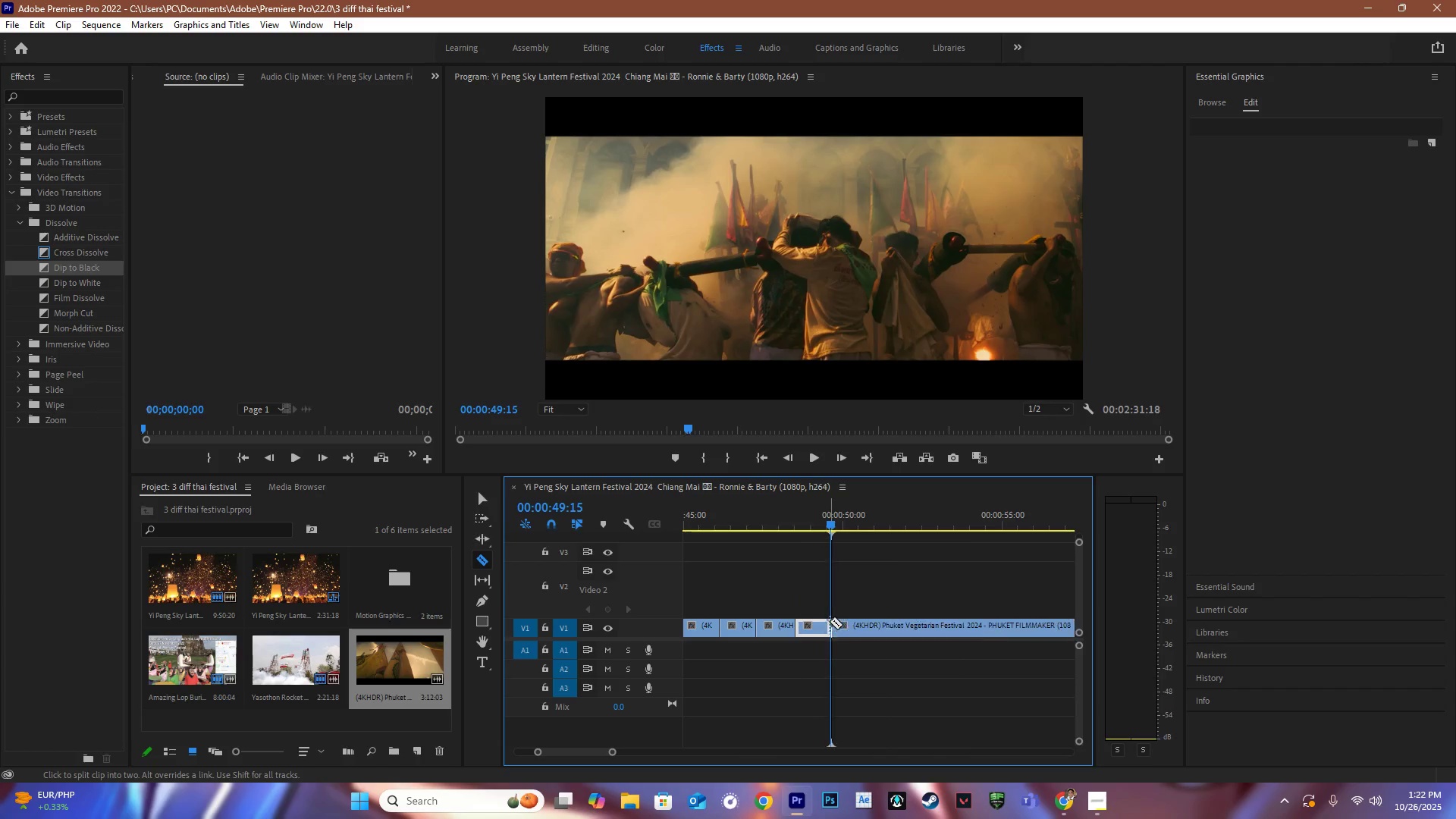 
key(V)
 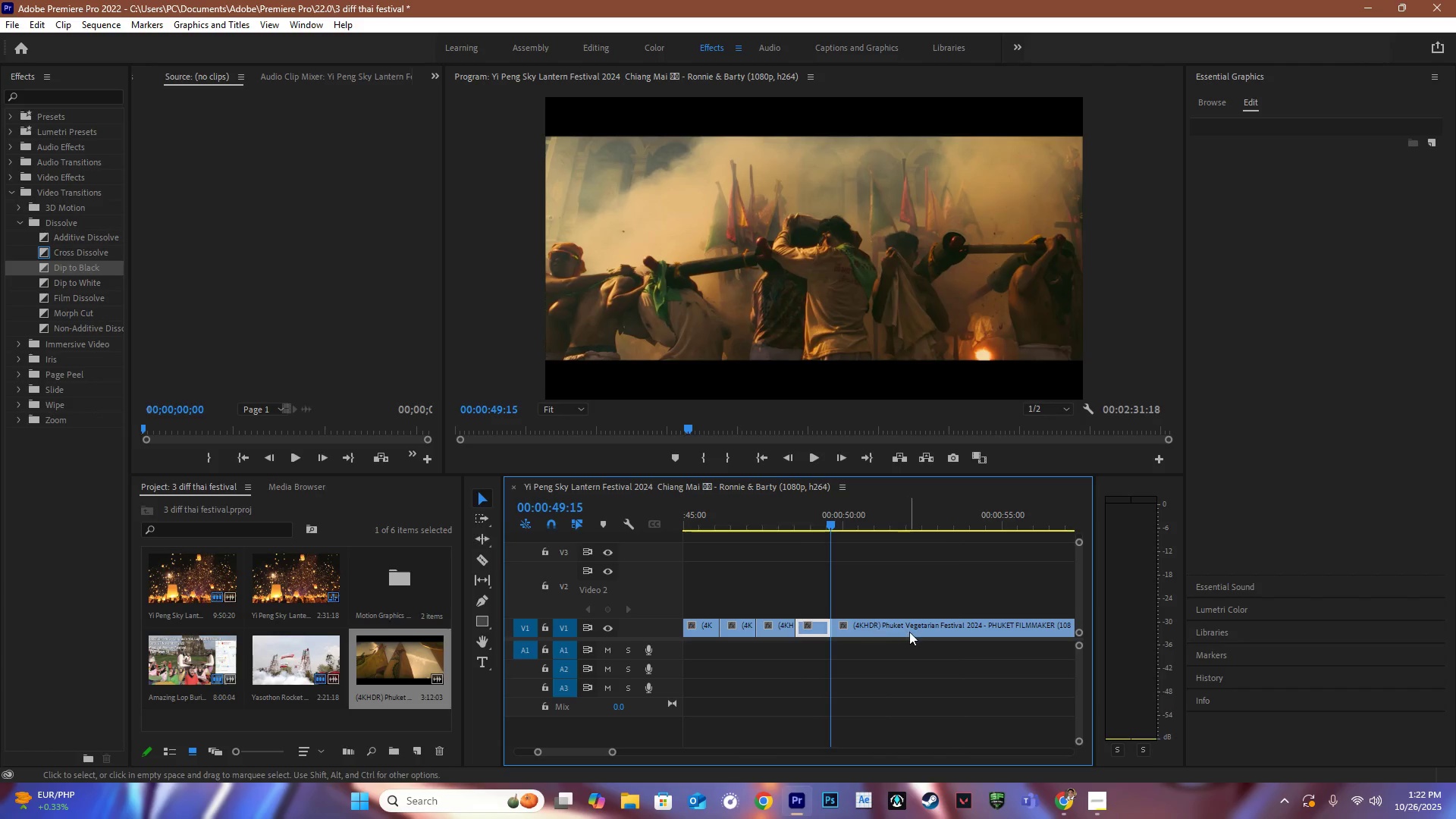 
hold_key(key=AltLeft, duration=1.53)
scroll: coordinate [984, 645], scroll_direction: down, amount: 22.0
 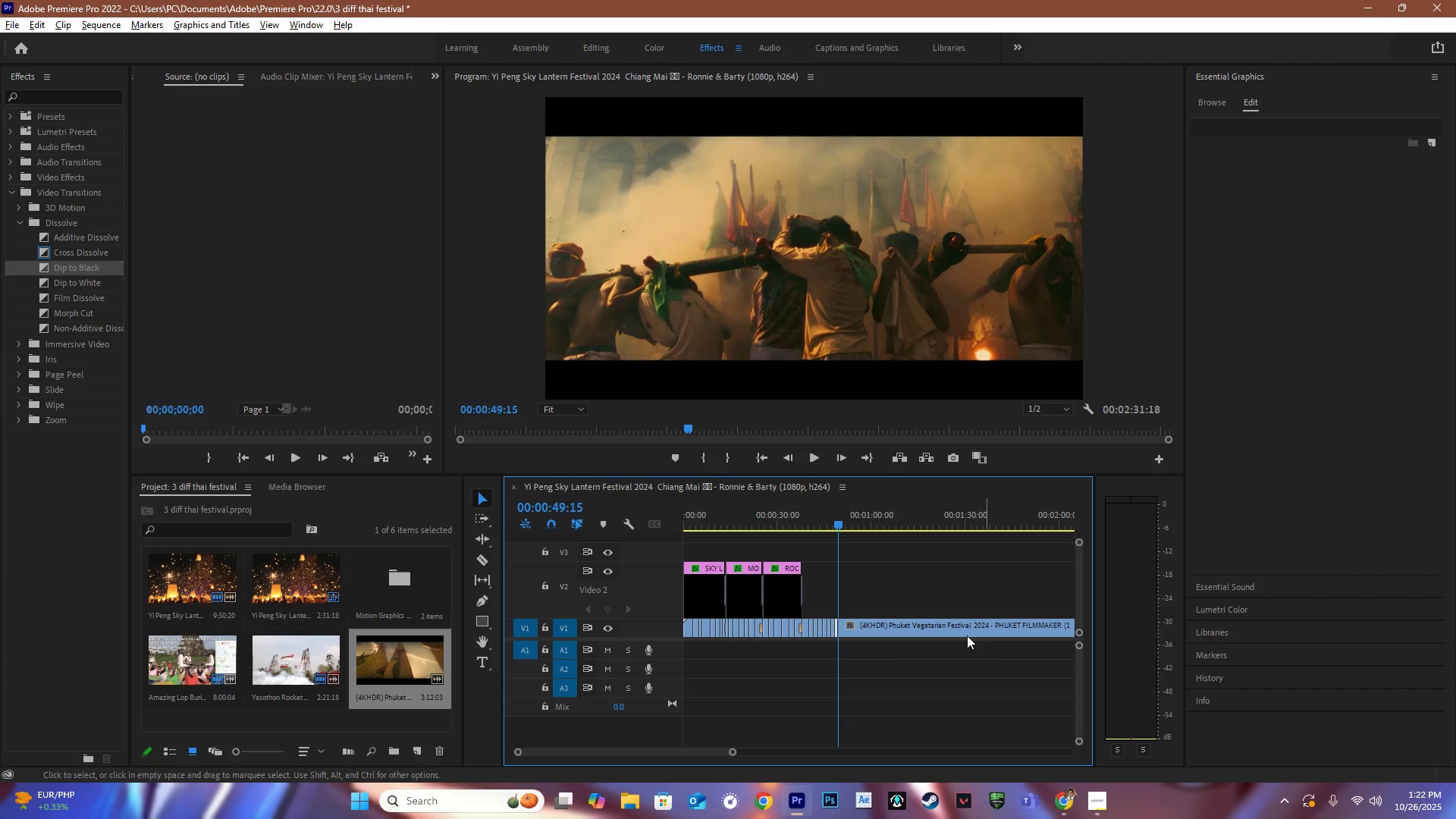 
key(Alt+AltLeft)
 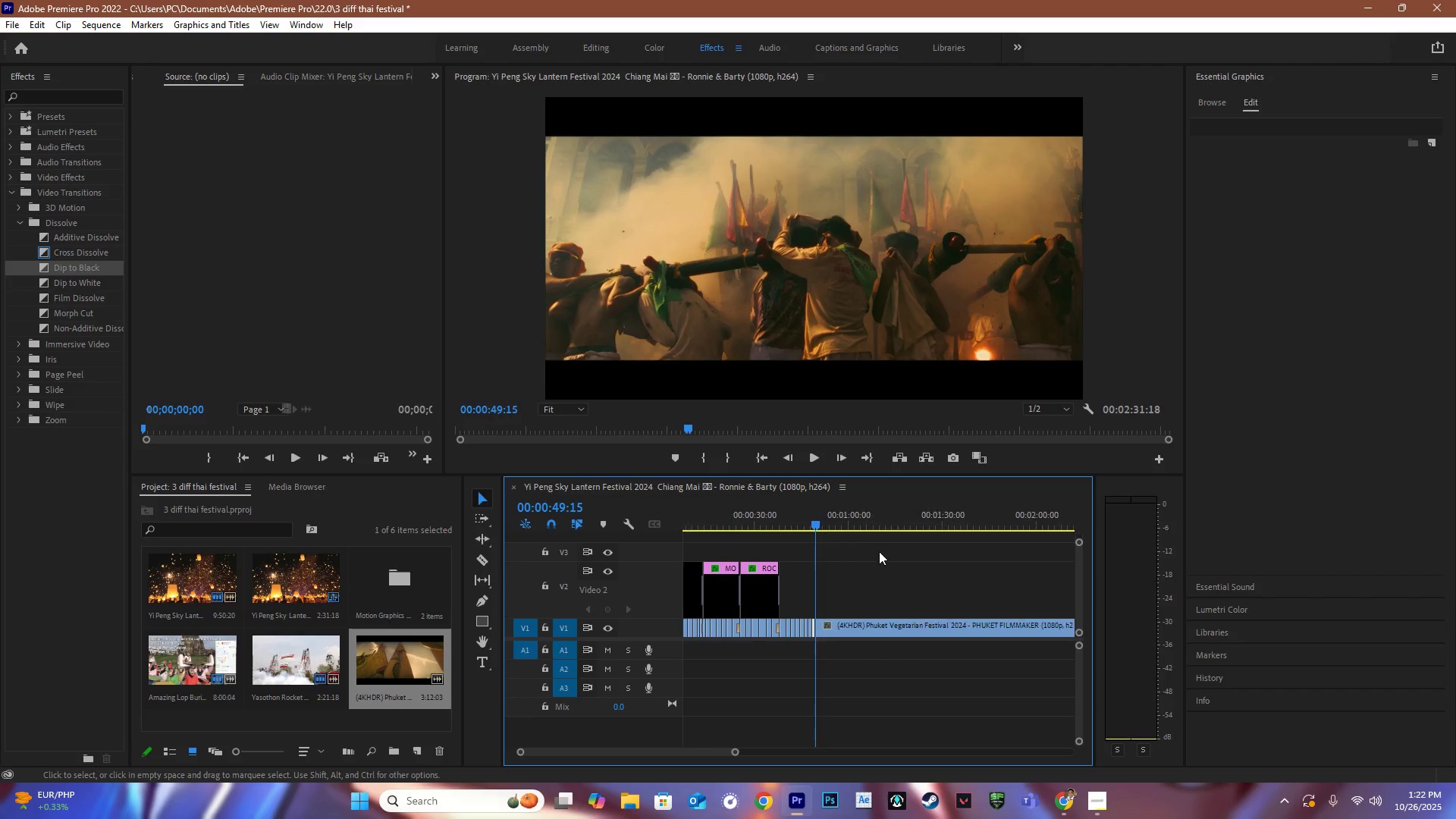 
scroll: coordinate [892, 563], scroll_direction: down, amount: 1.0
 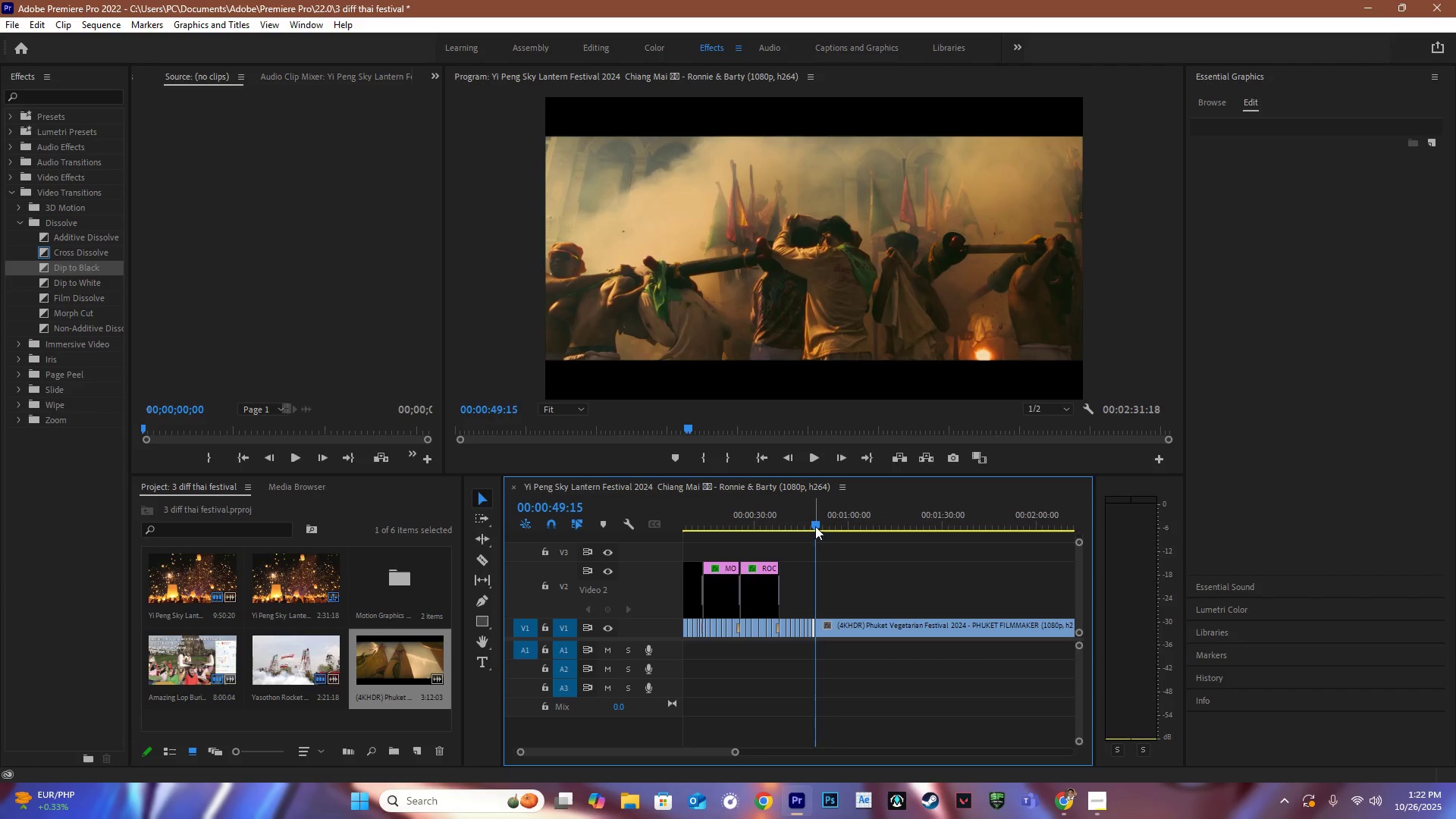 
left_click_drag(start_coordinate=[811, 524], to_coordinate=[977, 565])
 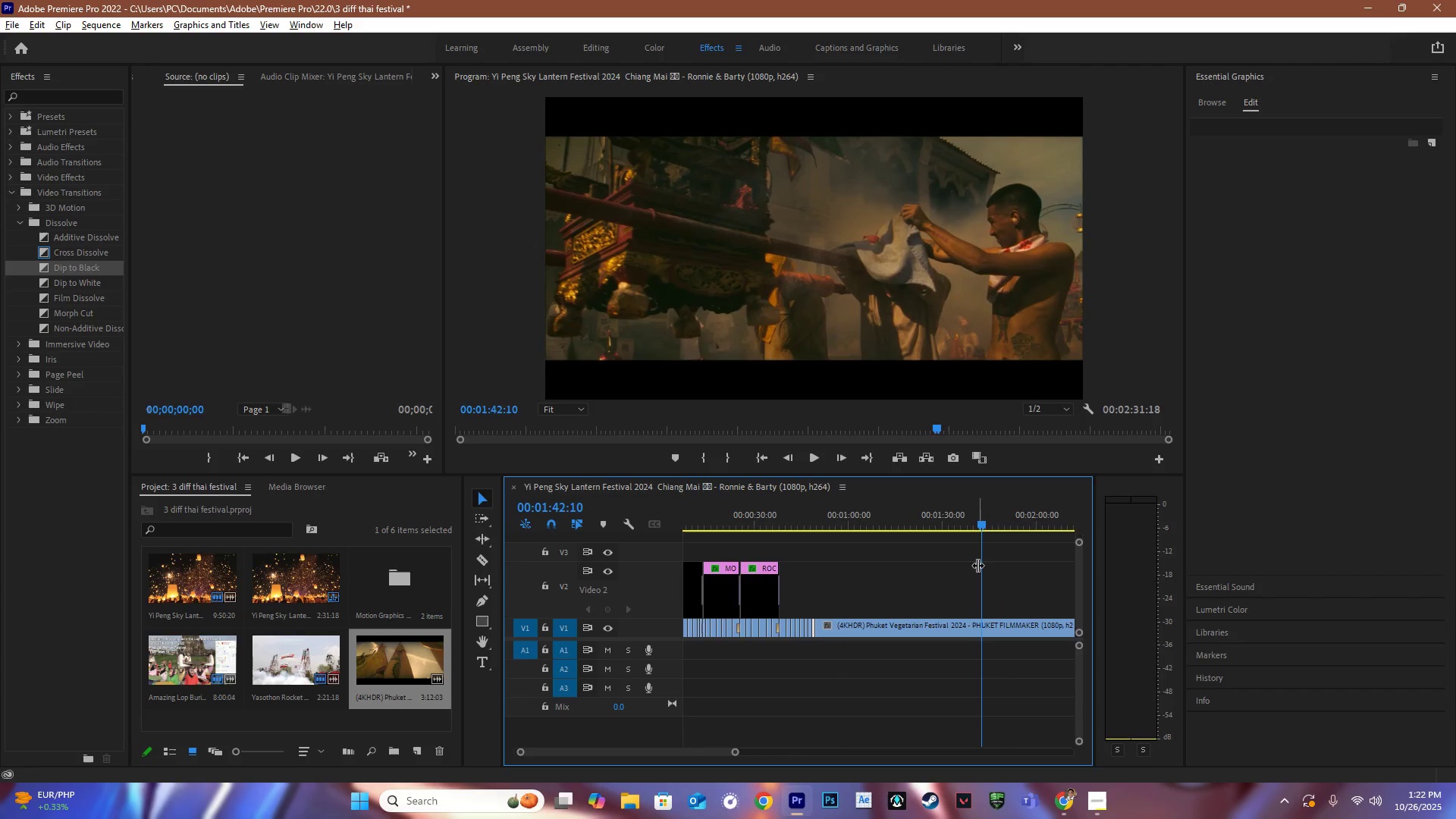 
hold_key(key=AltLeft, duration=0.74)
scroll: coordinate [977, 565], scroll_direction: down, amount: 10.0
 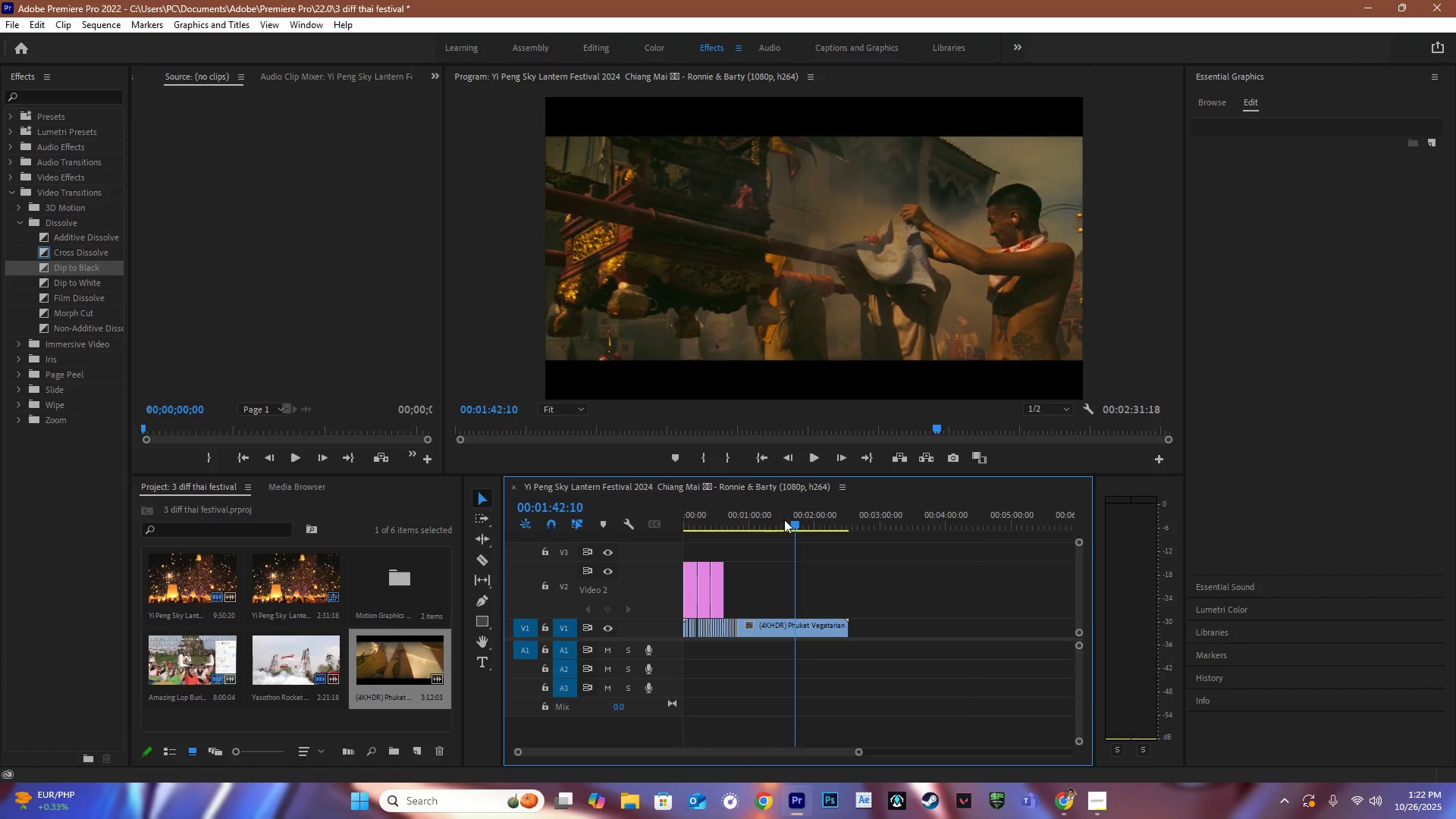 
left_click_drag(start_coordinate=[792, 524], to_coordinate=[741, 521])
 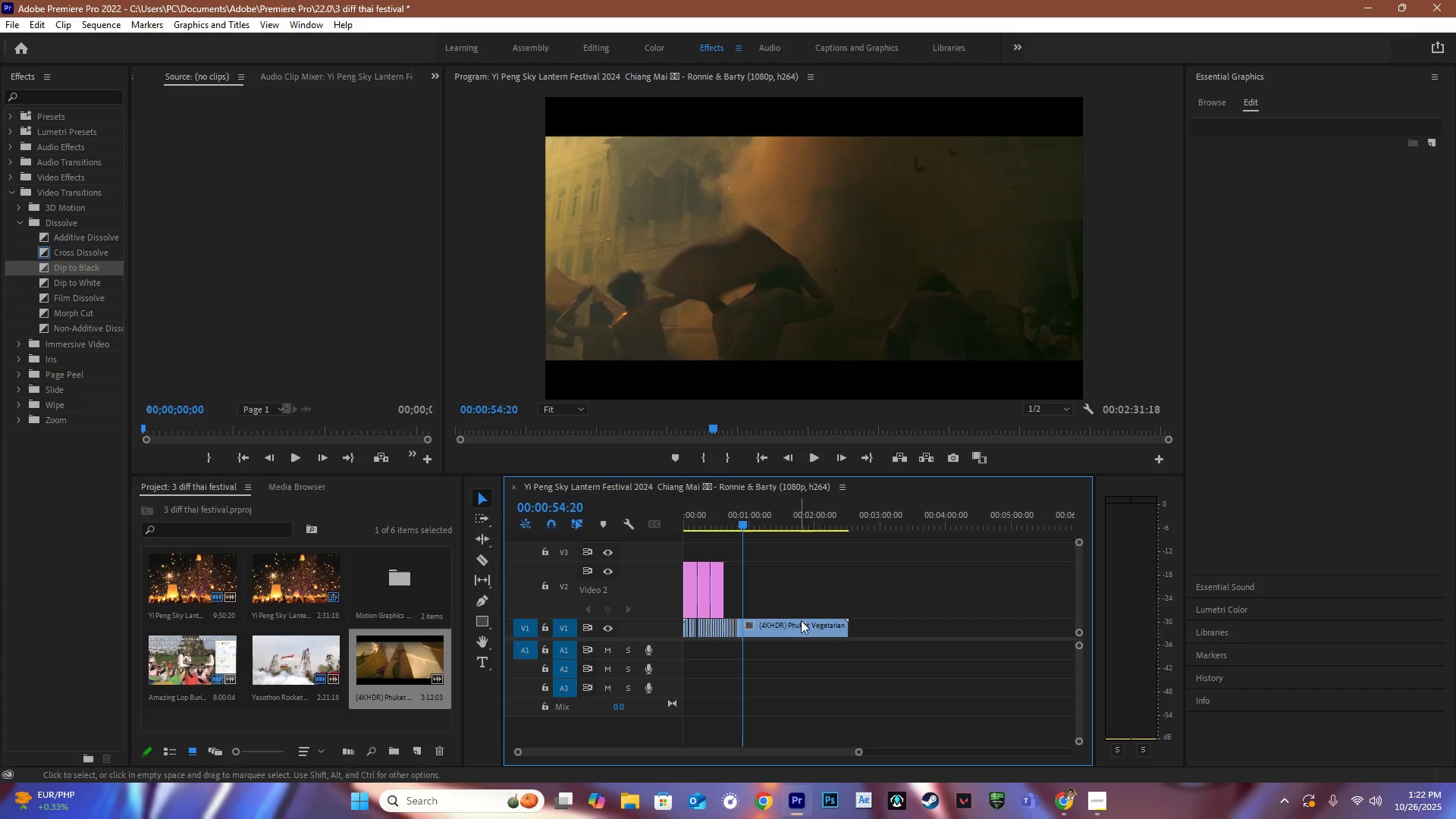 
double_click([802, 628])